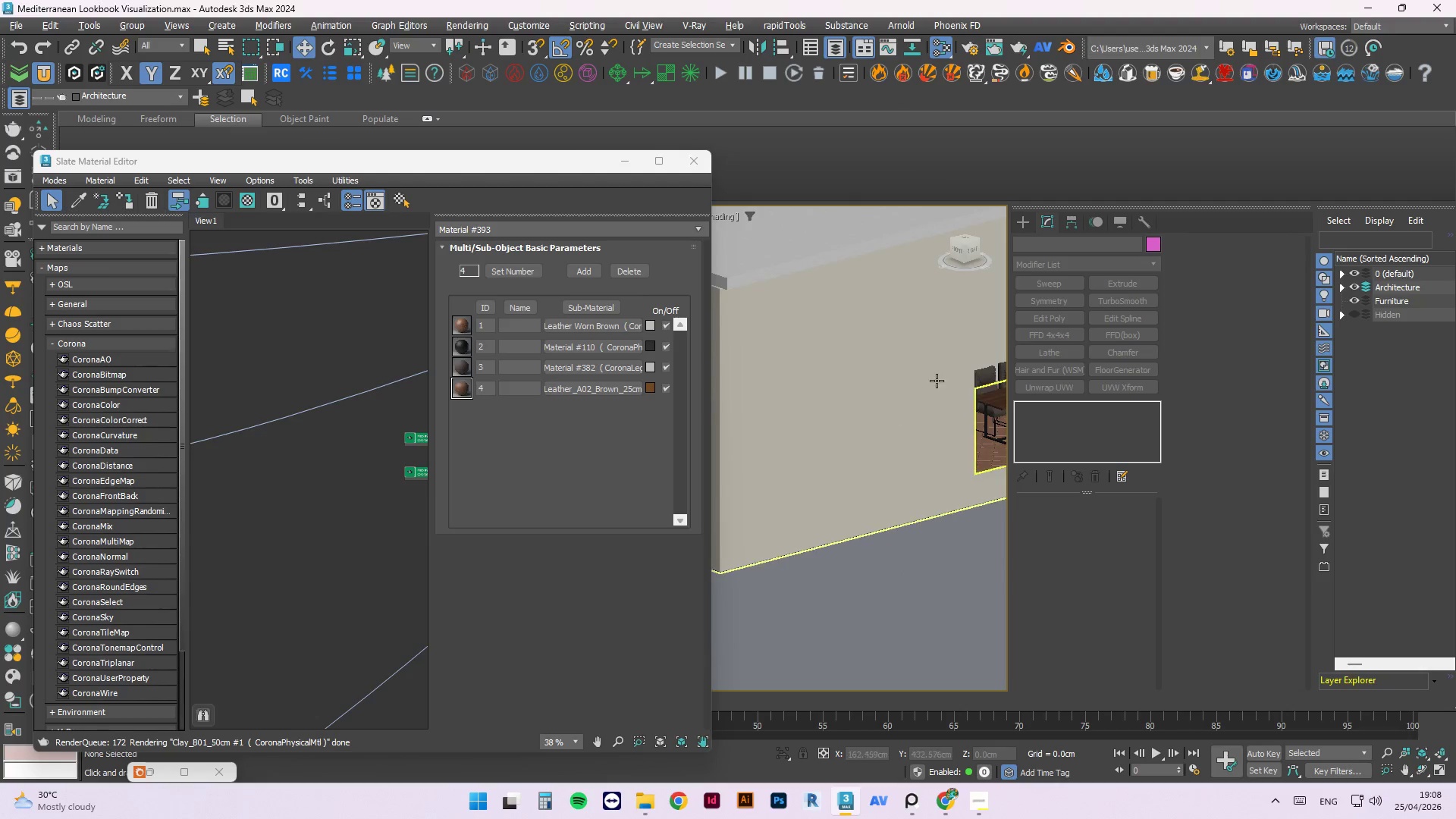 
scroll: coordinate [965, 379], scroll_direction: down, amount: 3.0
 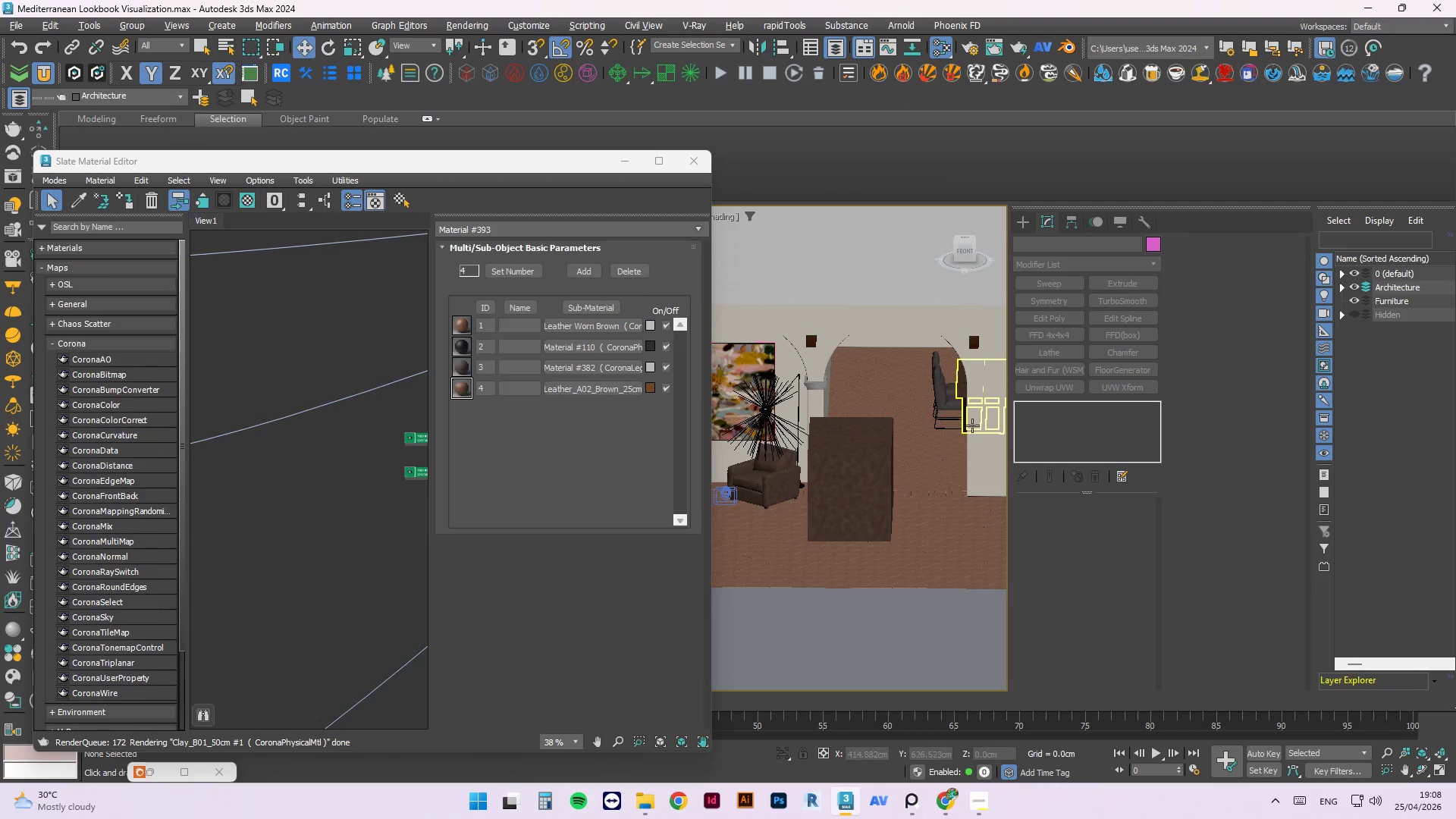 
hold_key(key=AltLeft, duration=0.47)
scroll: coordinate [859, 401], scroll_direction: up, amount: 1.0
 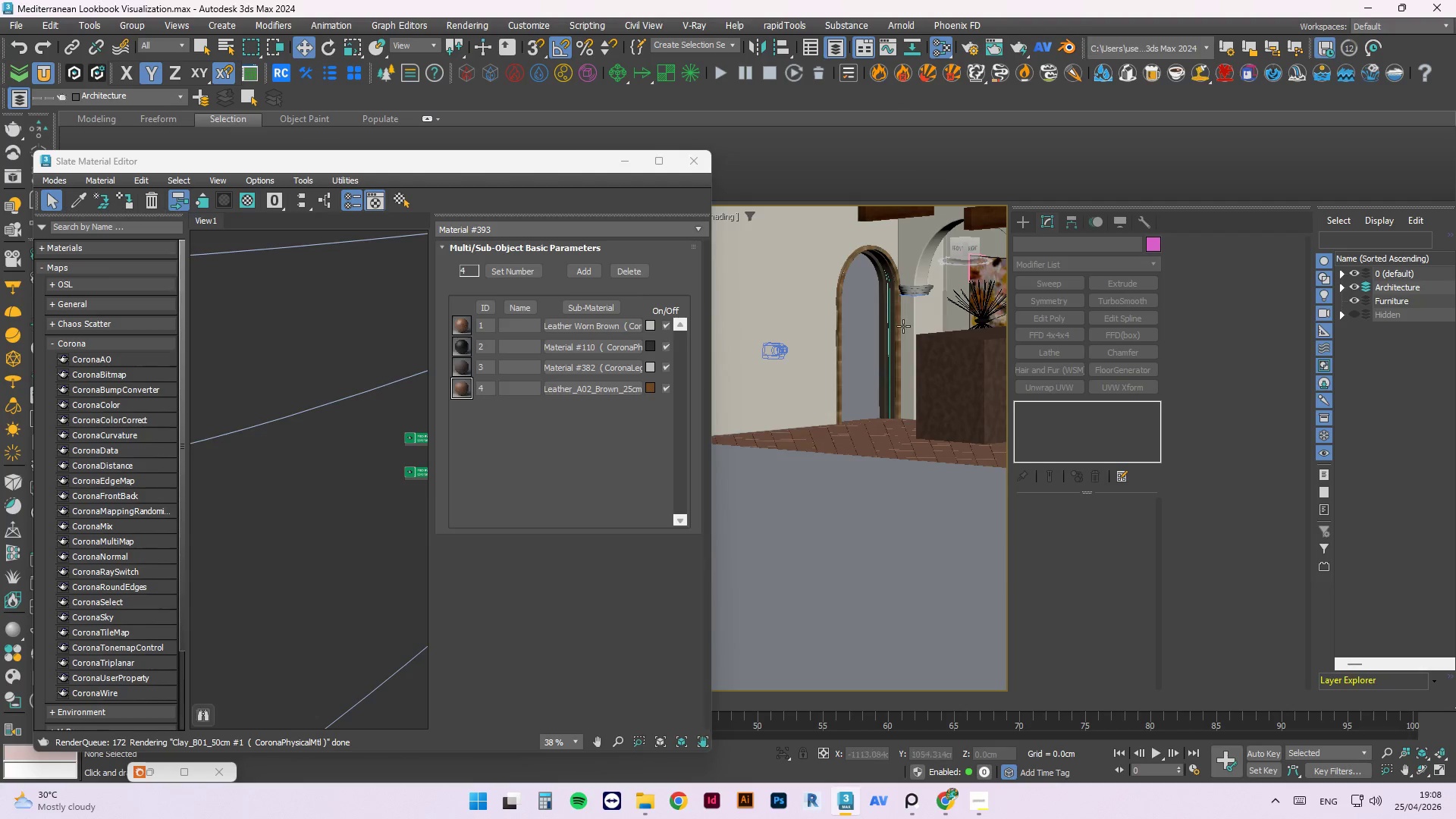 
left_click([924, 277])
 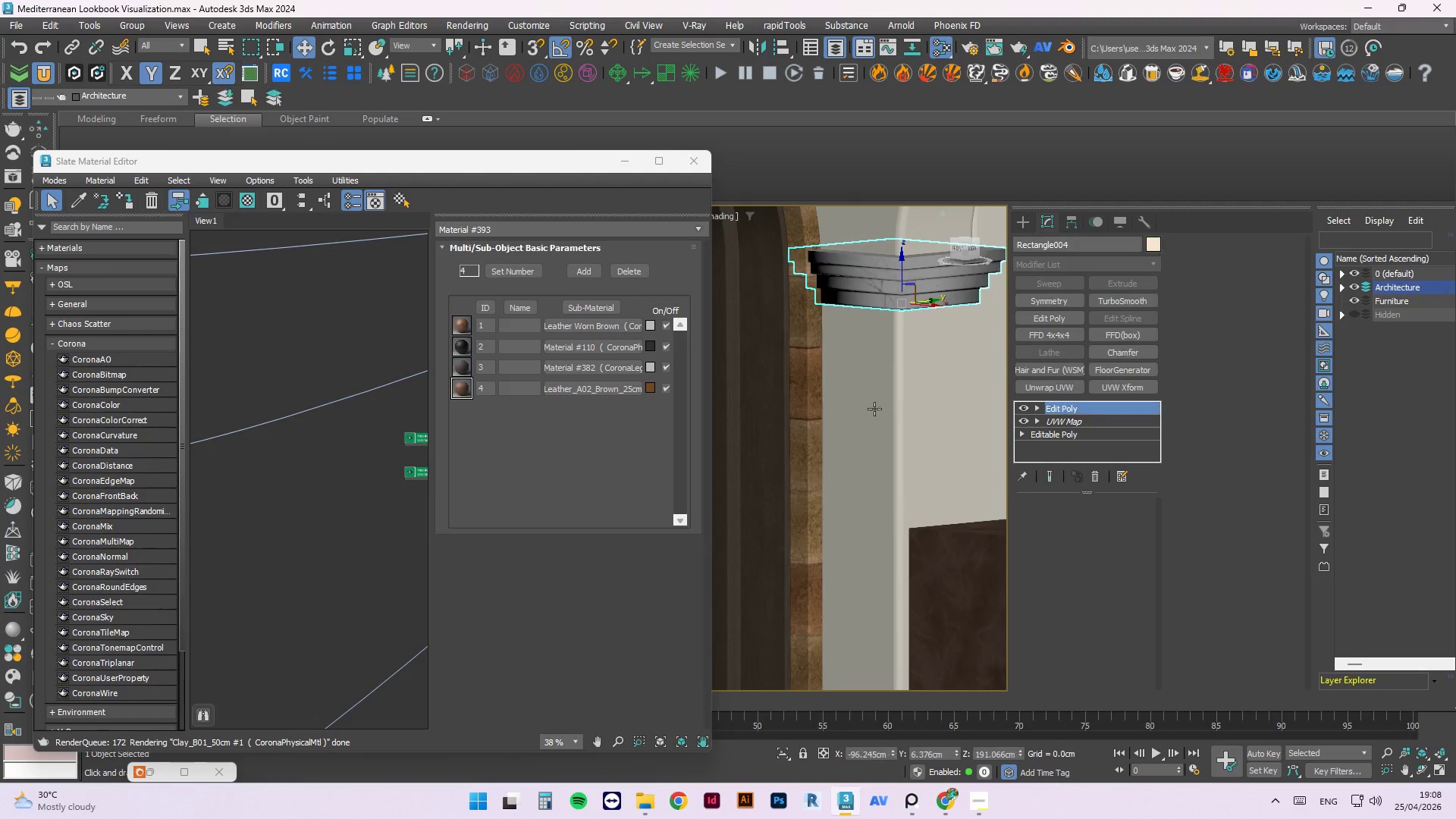 
scroll: coordinate [930, 269], scroll_direction: up, amount: 5.0
 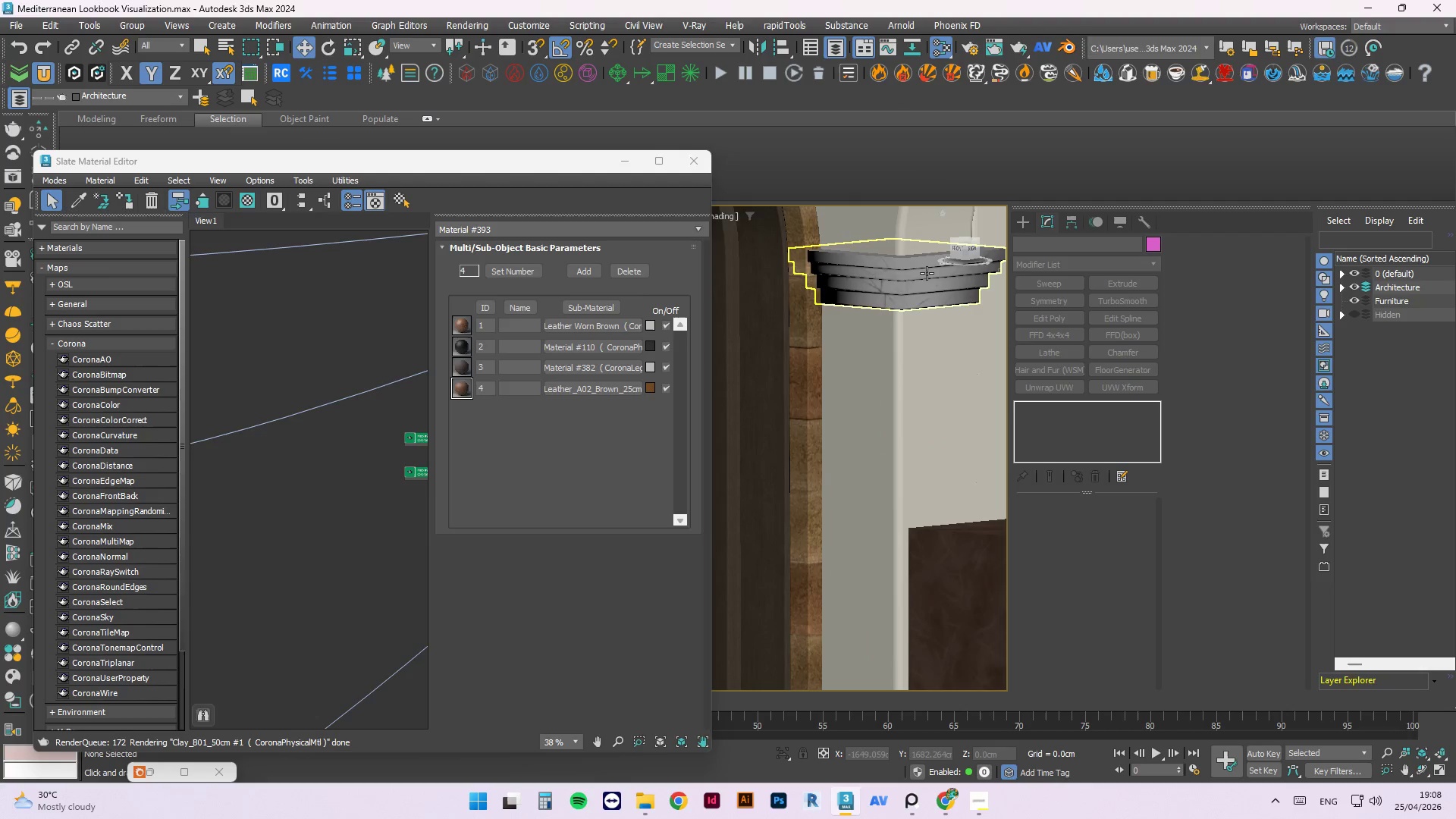 
hold_key(key=AltLeft, duration=1.81)
 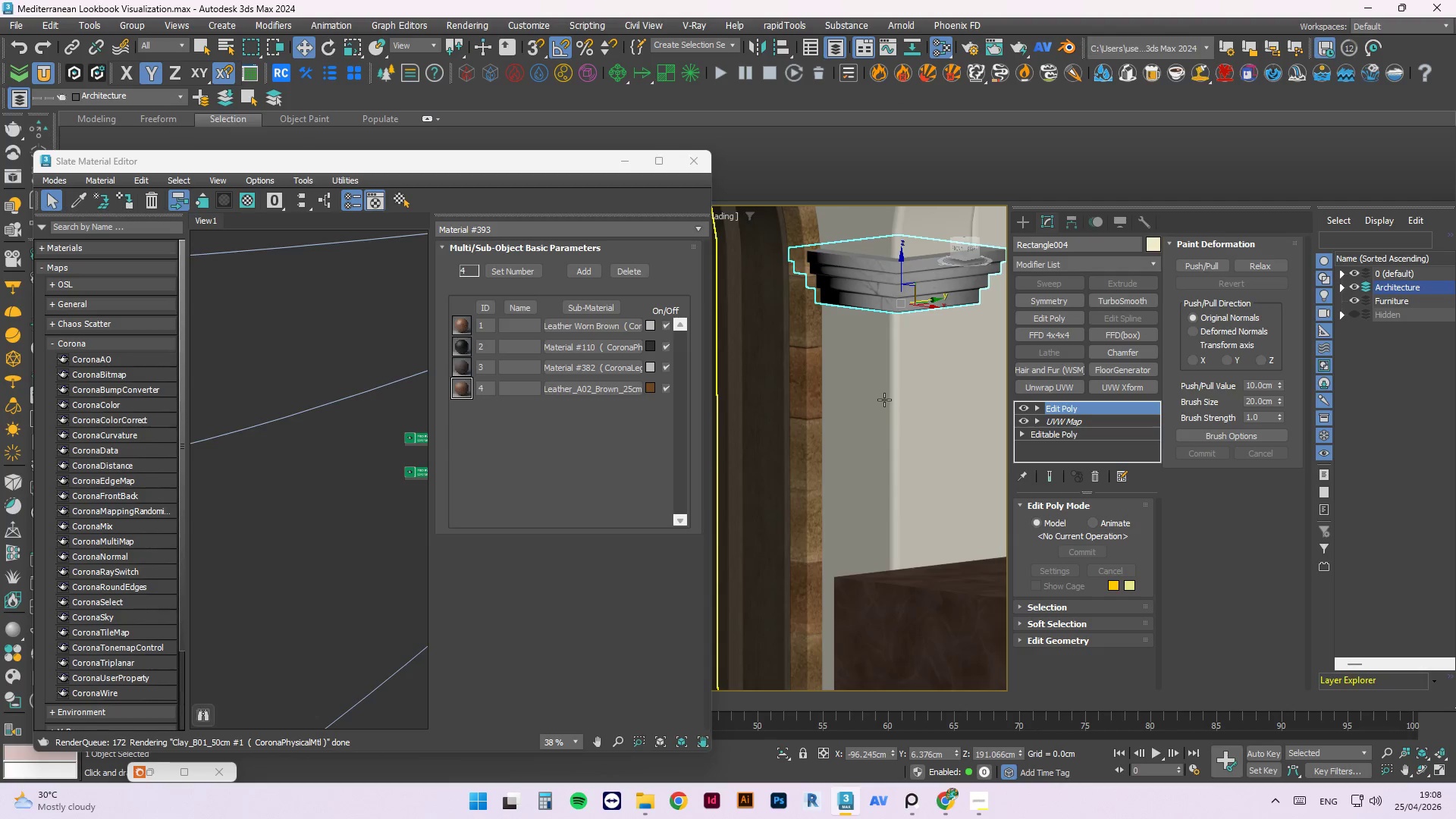 
key(Alt+AltLeft)
 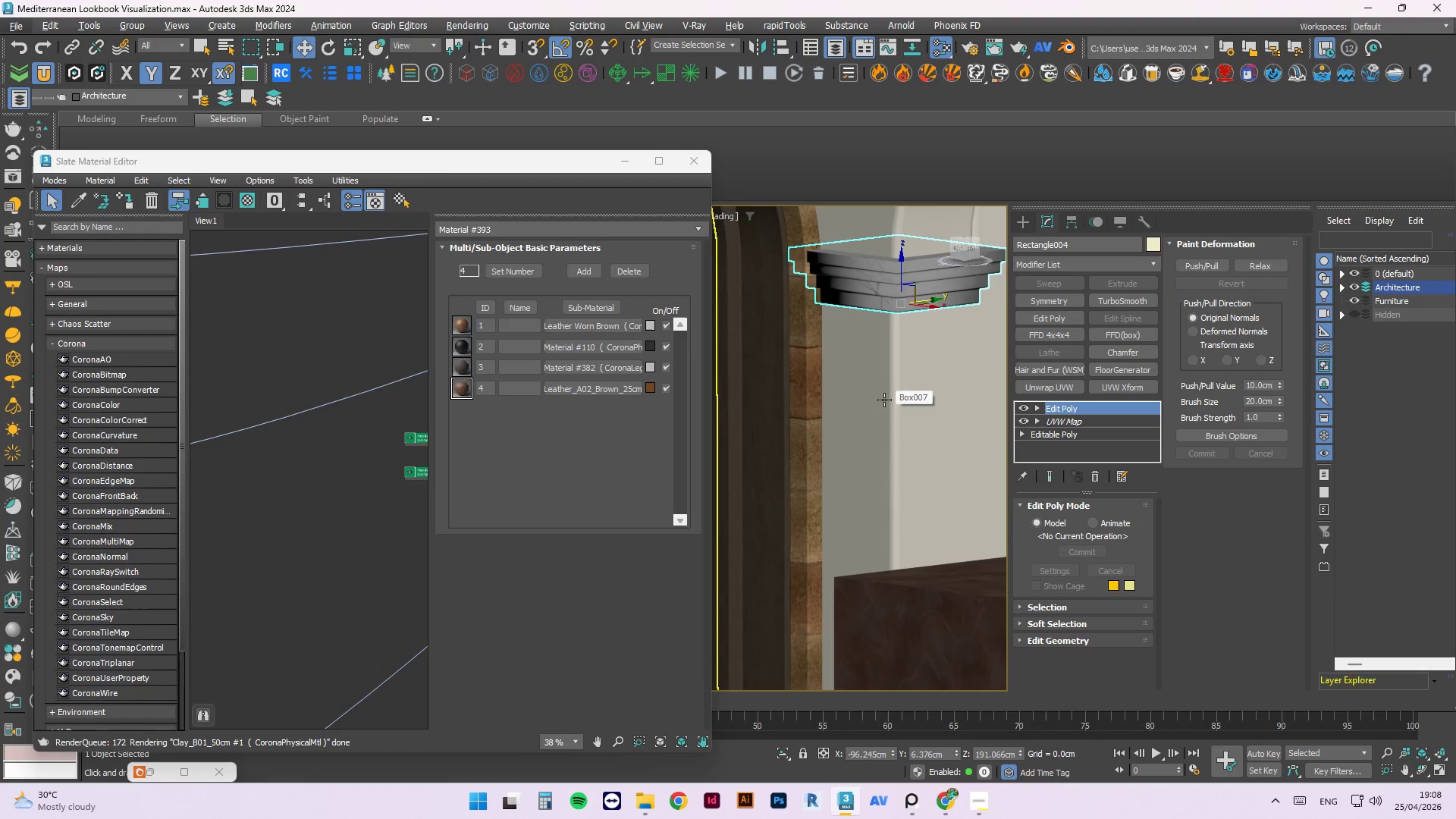 
key(1)
 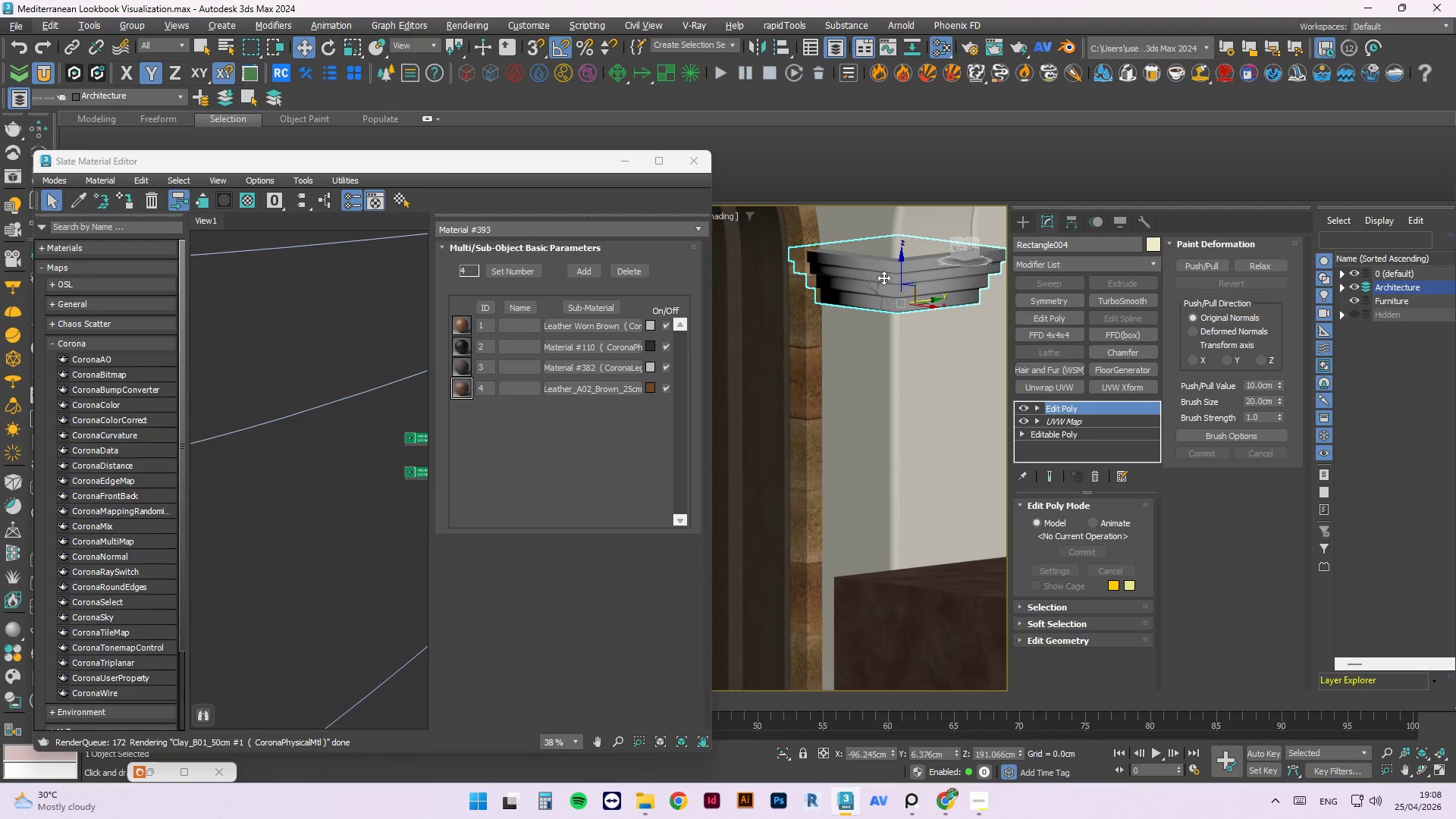 
hold_key(key=AltLeft, duration=0.77)
 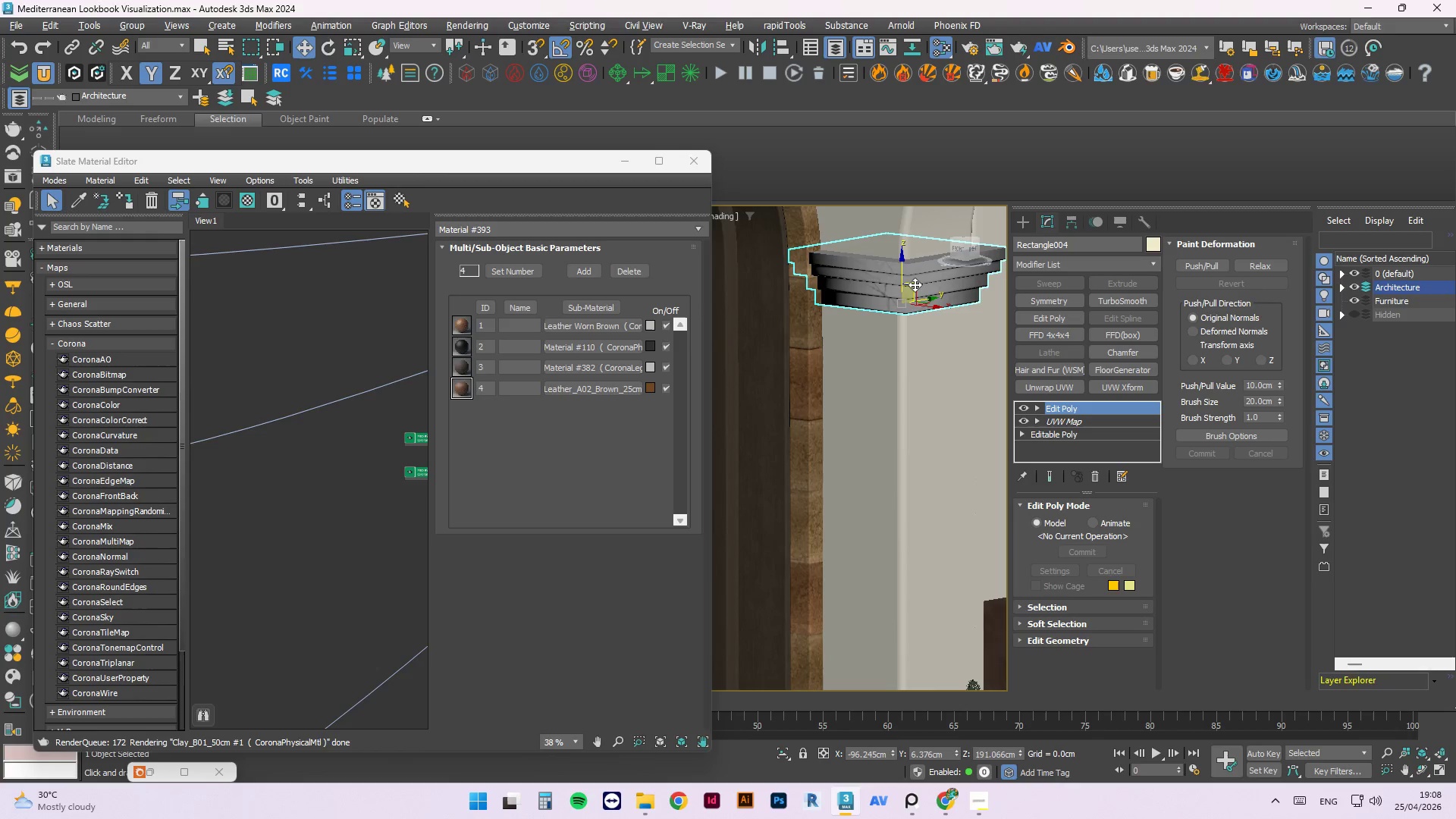 
hold_key(key=AltLeft, duration=0.31)
 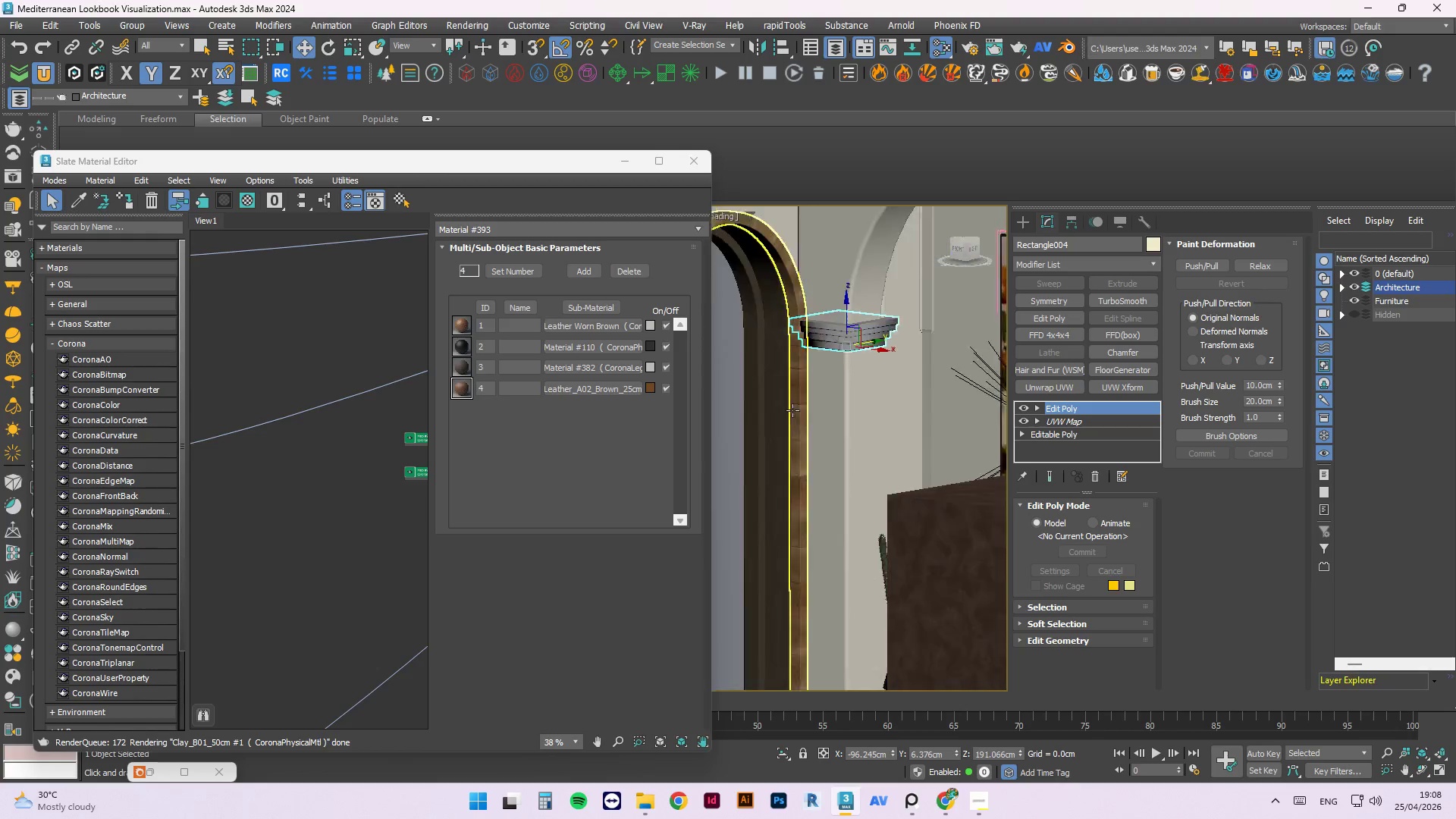 
hold_key(key=AltLeft, duration=0.58)
 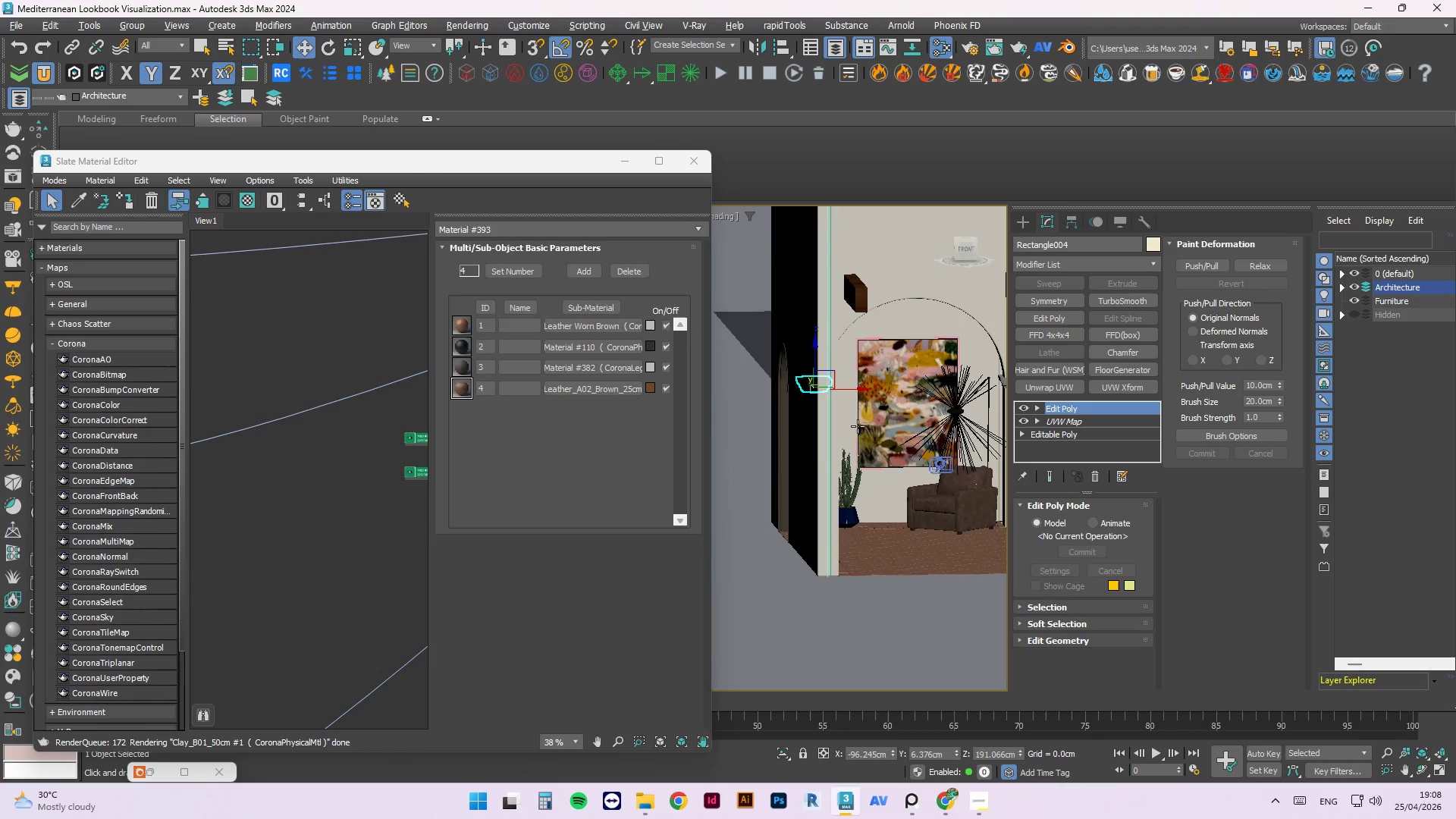 
scroll: coordinate [791, 400], scroll_direction: down, amount: 3.0
 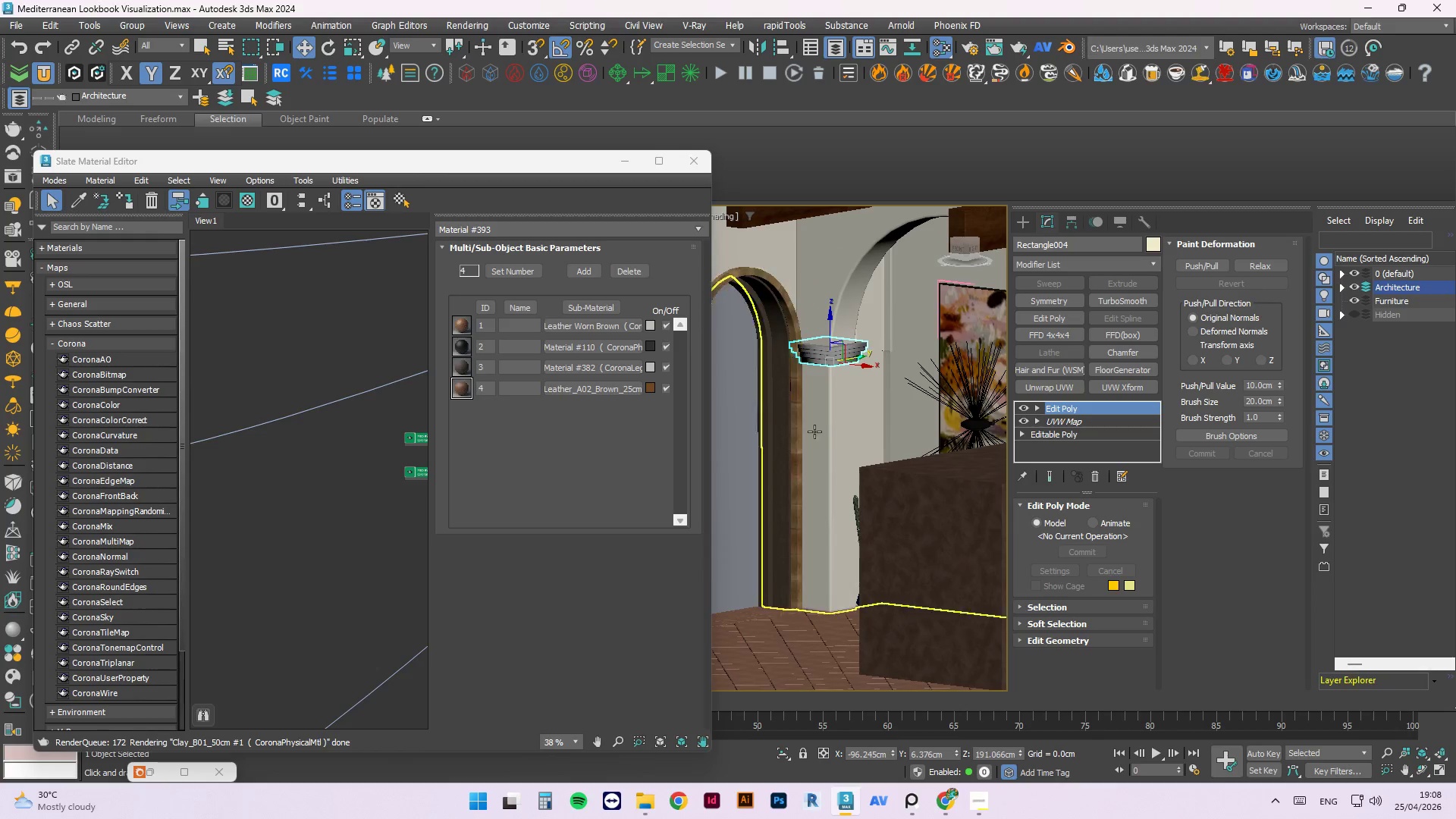 
hold_key(key=AltLeft, duration=0.5)
 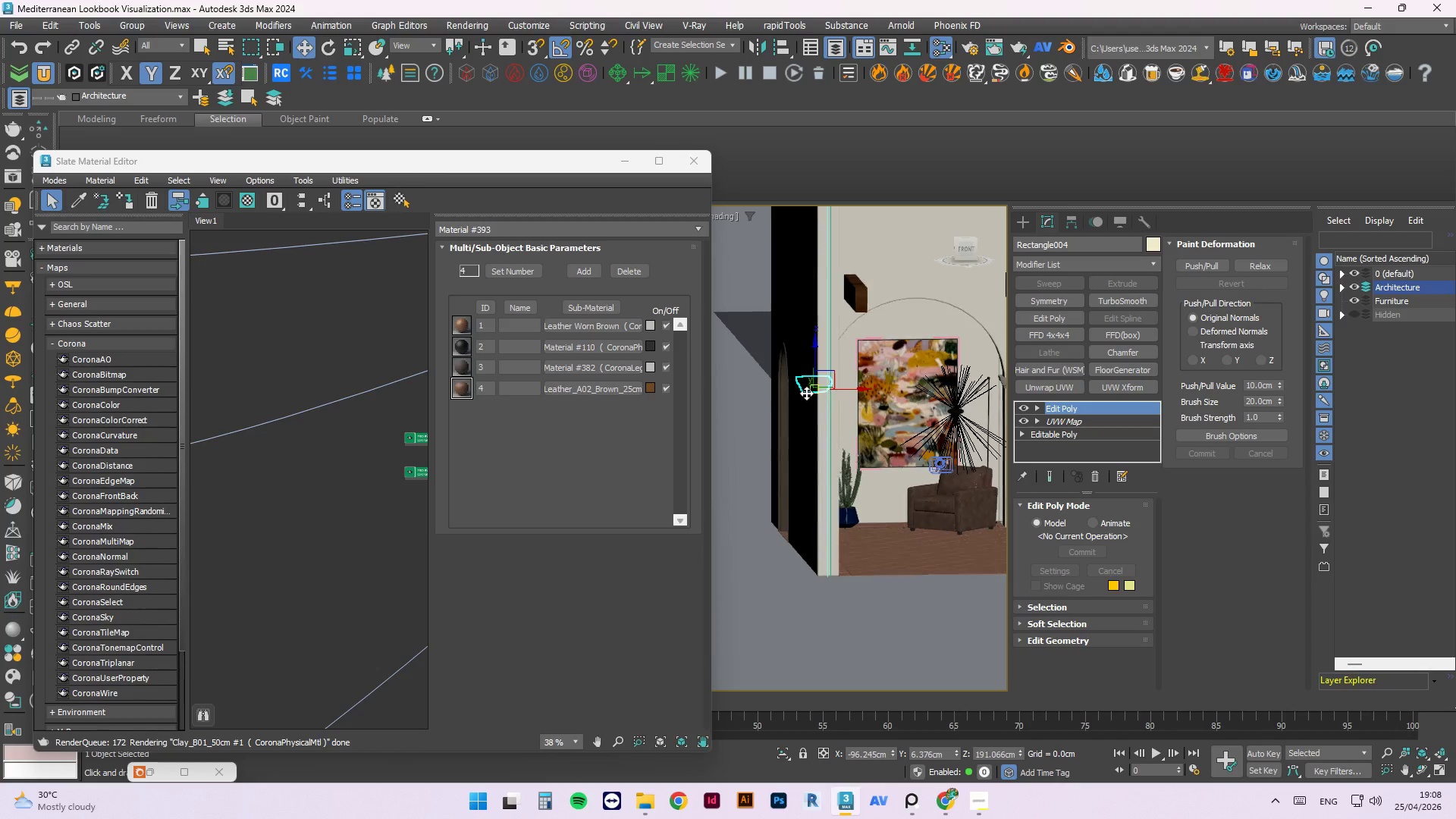 
scroll: coordinate [804, 428], scroll_direction: down, amount: 1.0
 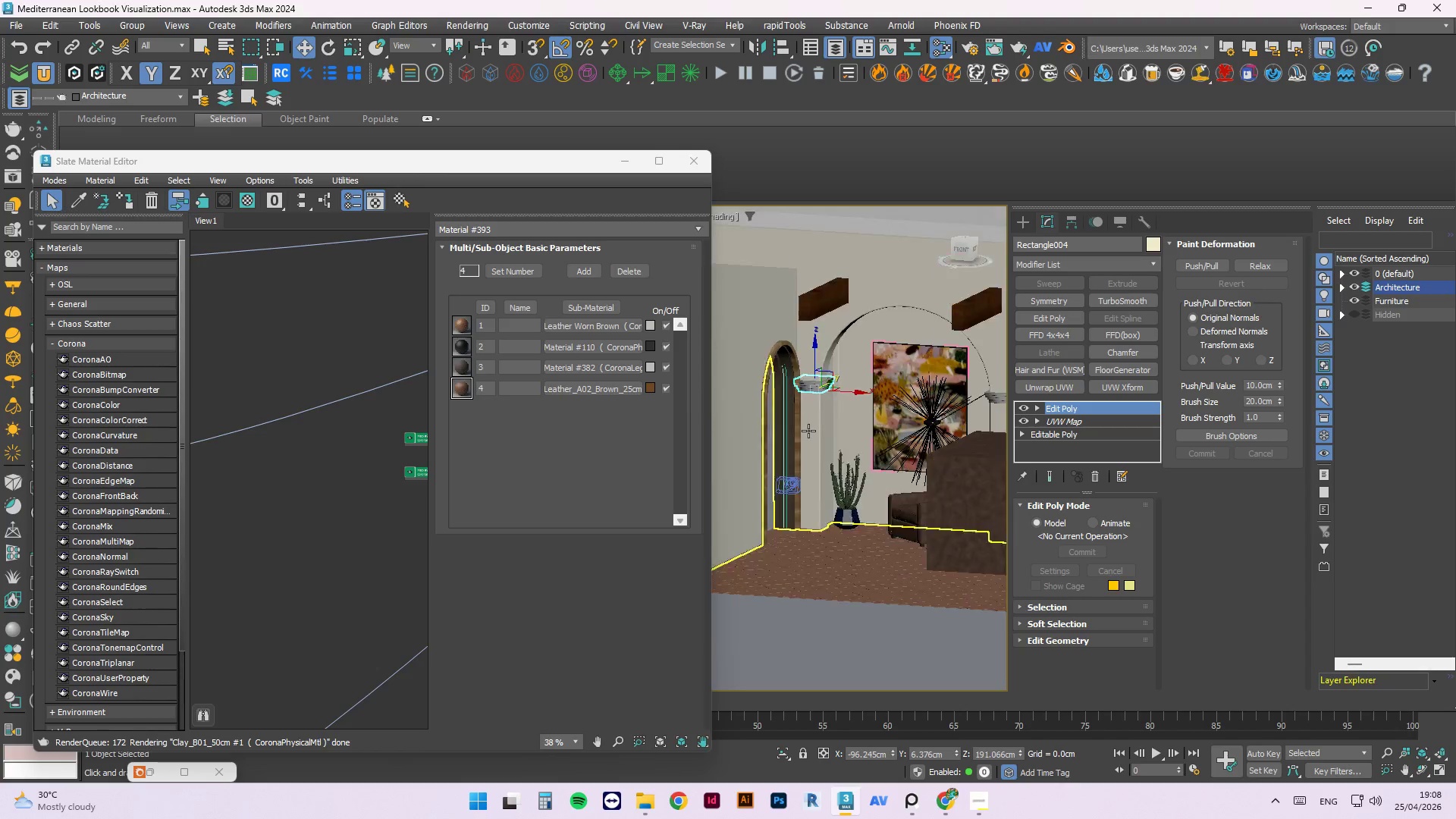 
hold_key(key=AltLeft, duration=0.5)
 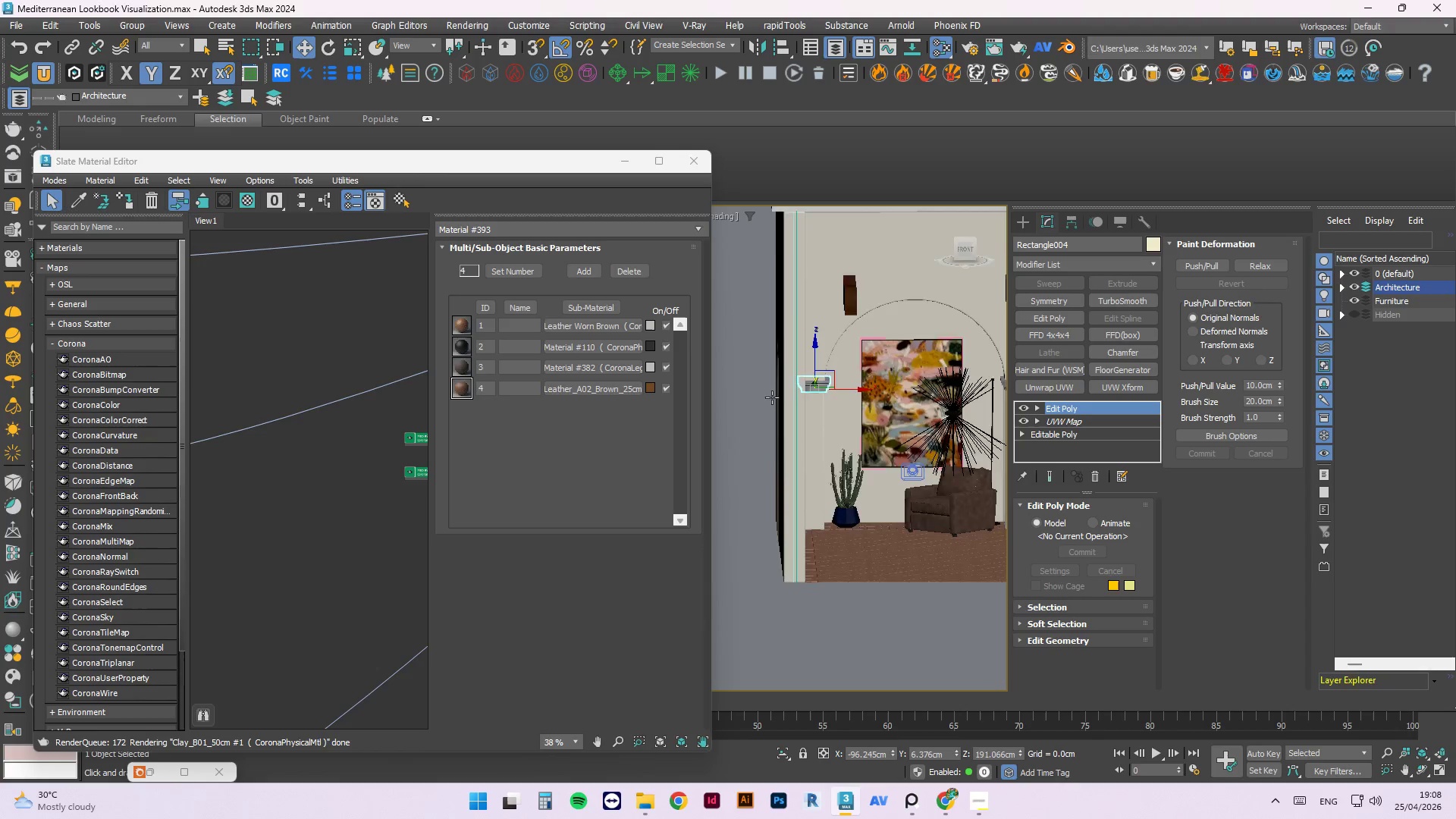 
hold_key(key=ControlLeft, duration=0.53)
left_click([886, 394])
 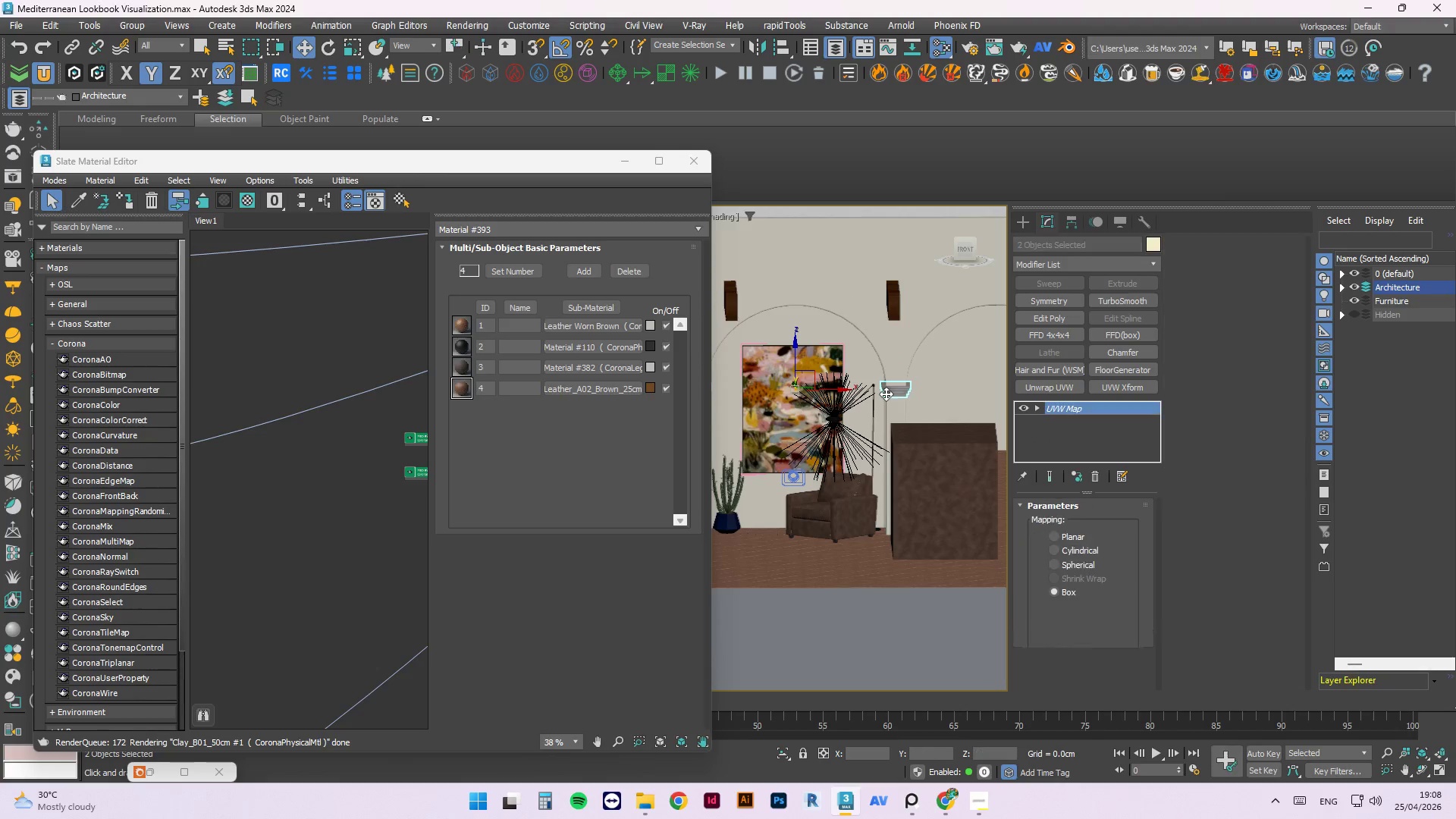 
scroll: coordinate [886, 393], scroll_direction: none, amount: 0.0
 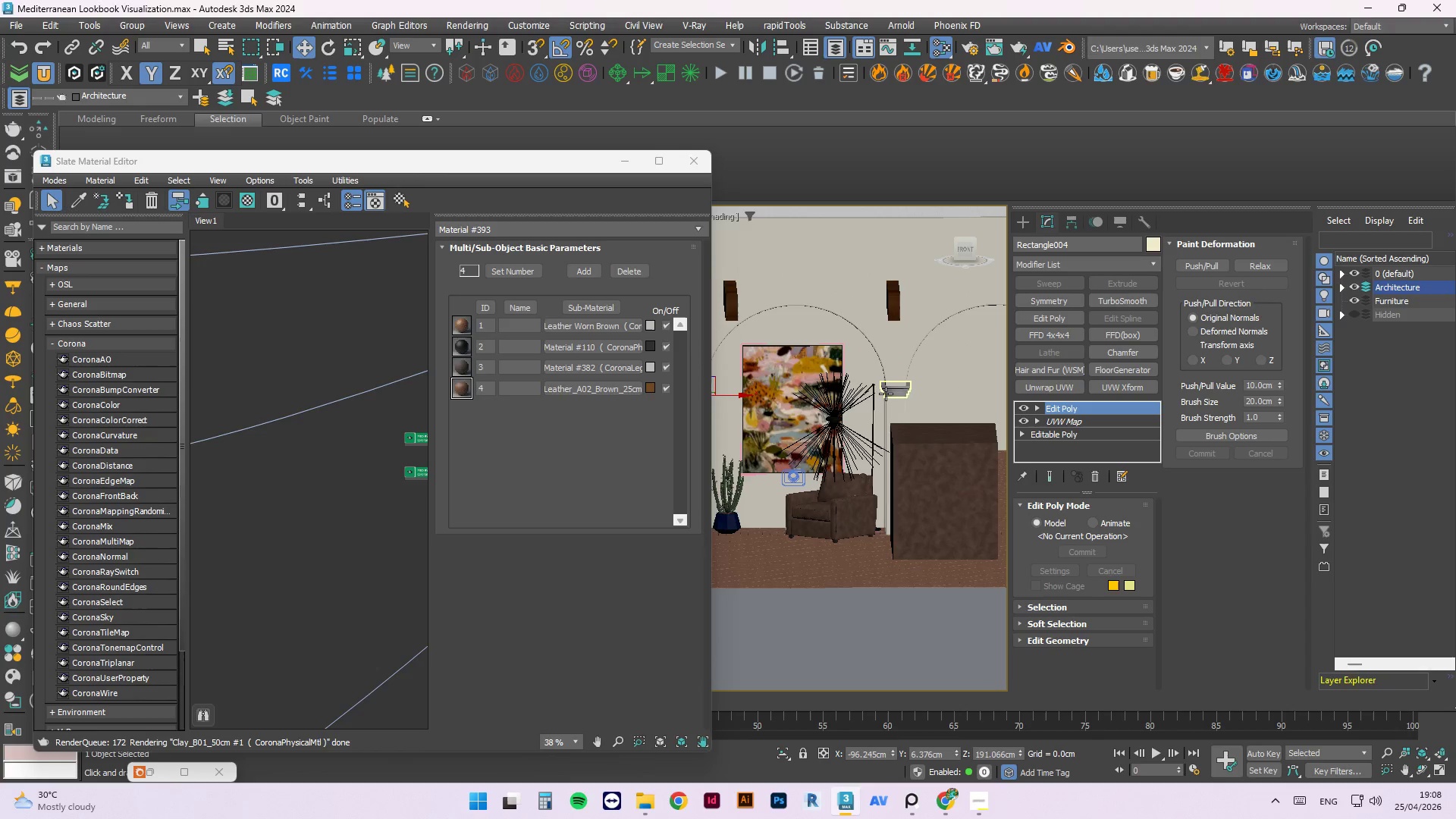 
key(Alt+Q)
 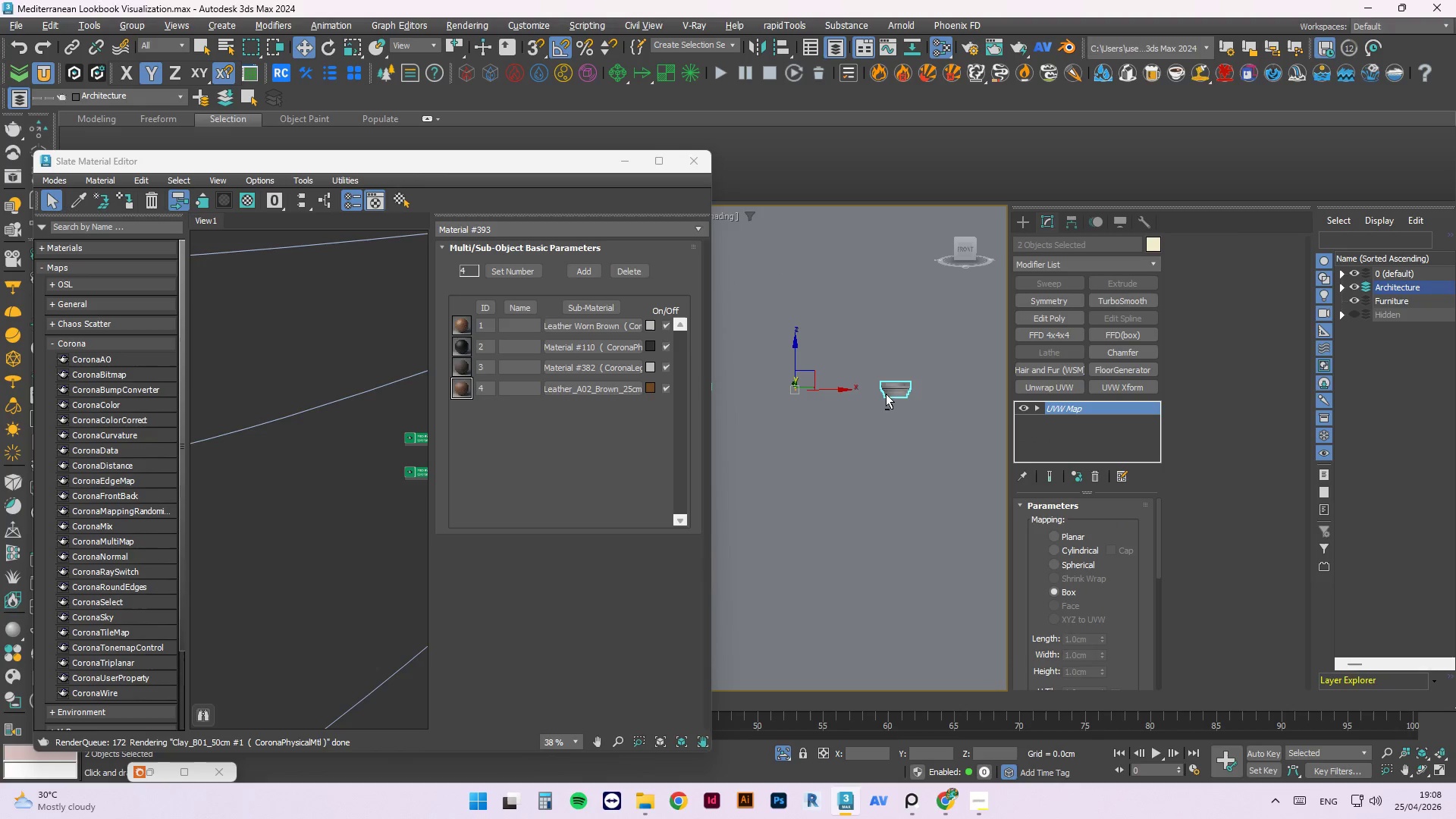 
hold_key(key=AltLeft, duration=0.88)
 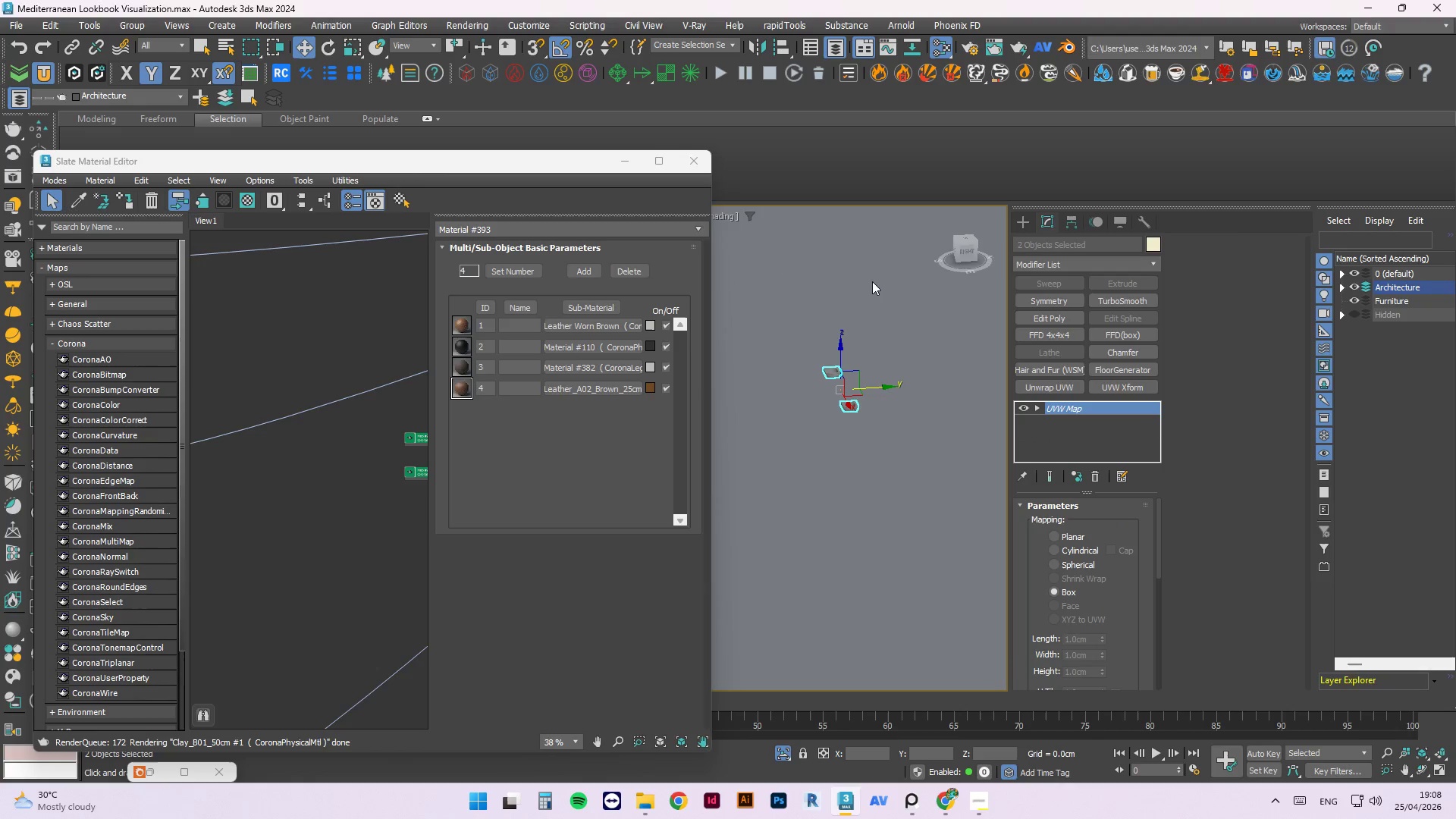 
scroll: coordinate [886, 390], scroll_direction: down, amount: 2.0
 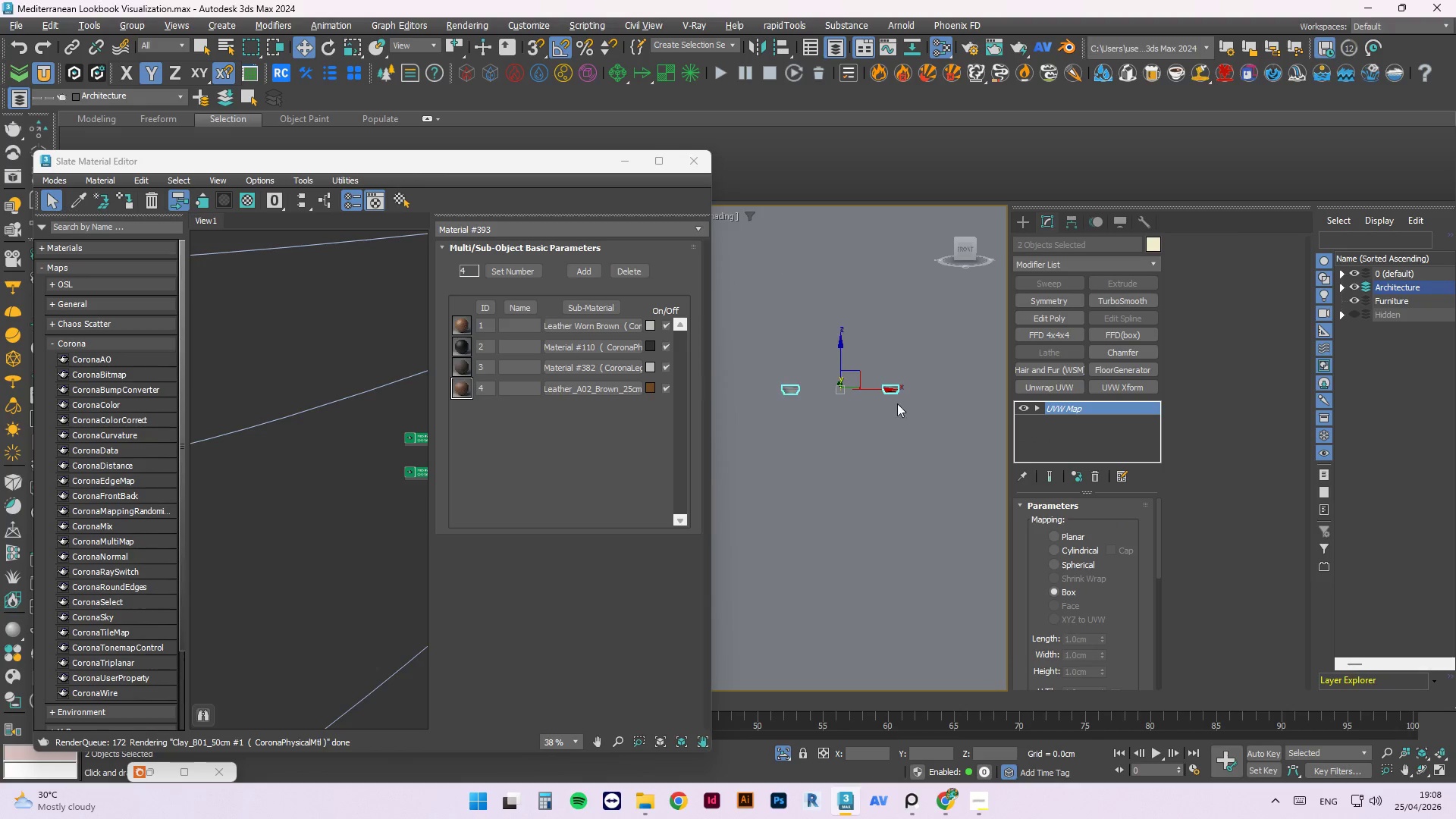 
left_click([872, 281])
 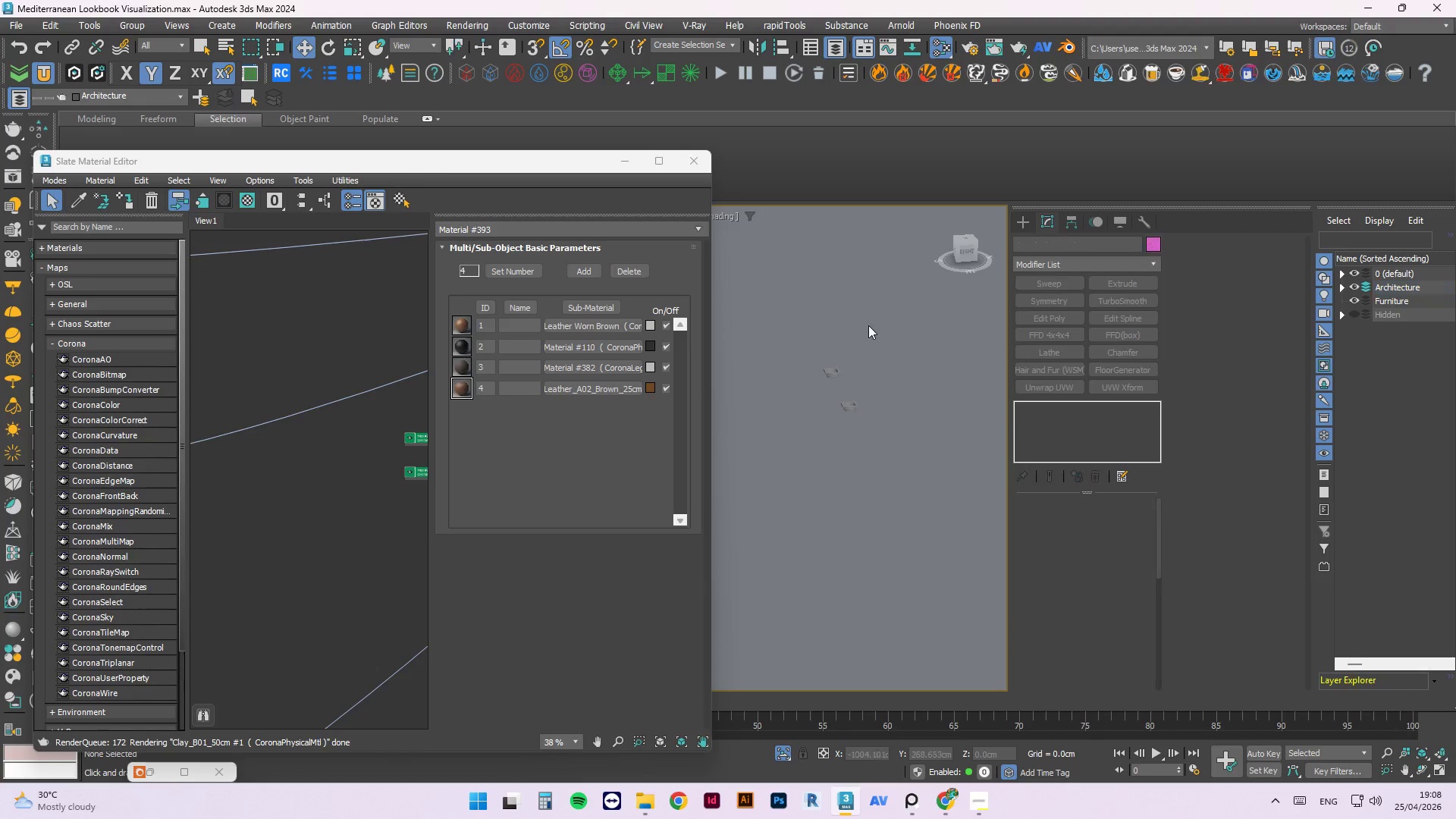 
left_click([833, 417])
 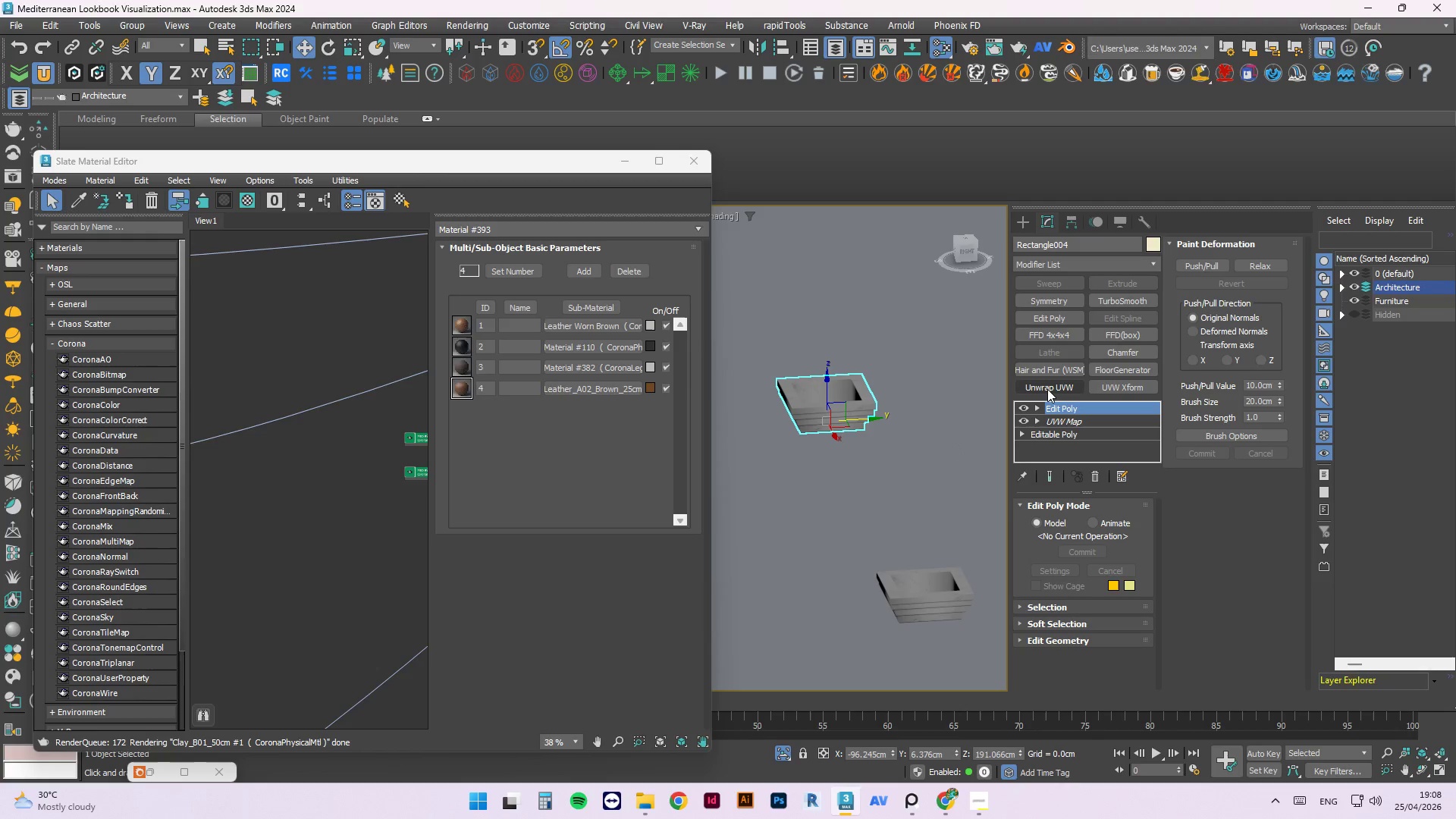 
scroll: coordinate [823, 456], scroll_direction: up, amount: 5.0
 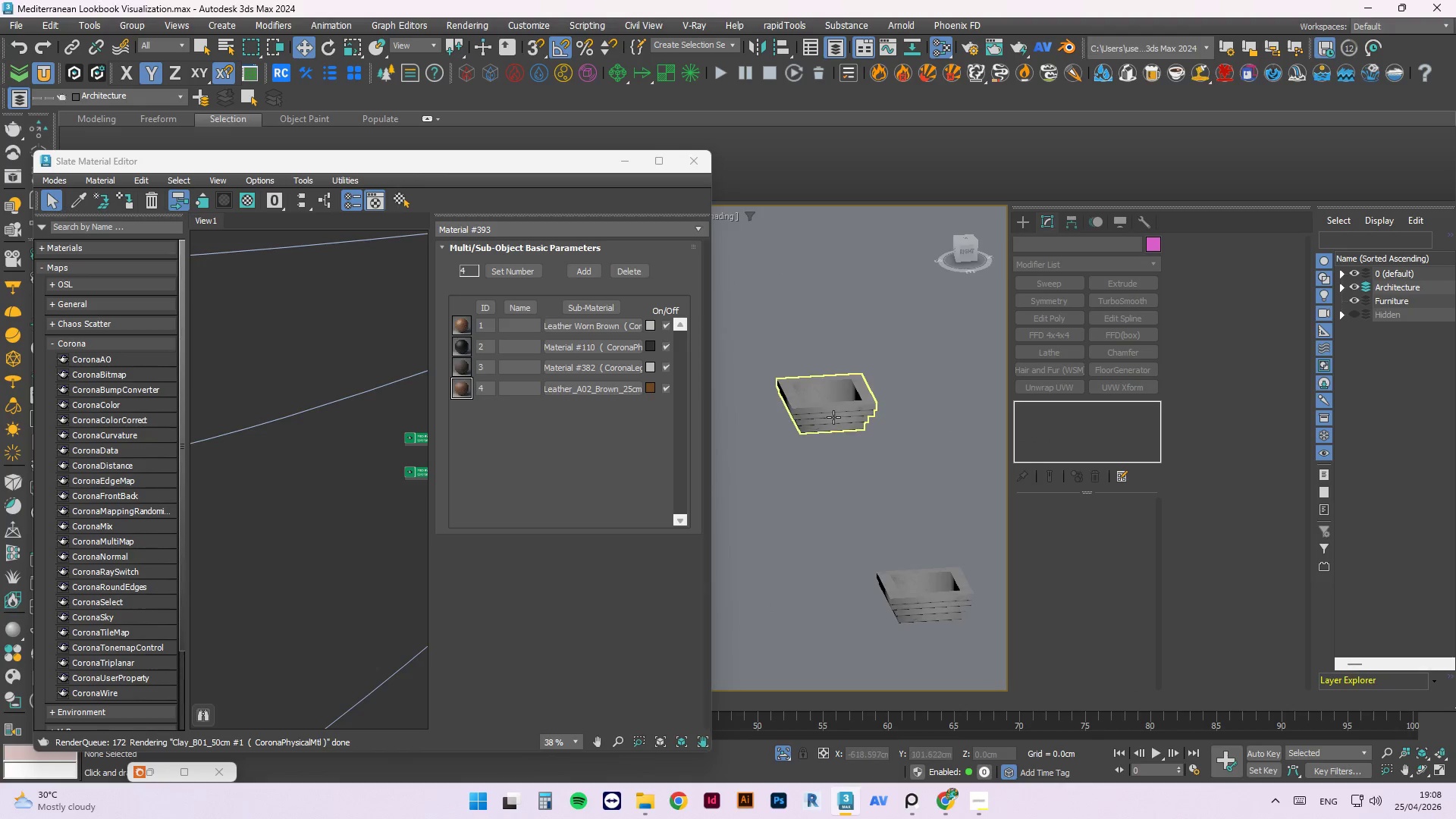 
key(1)
 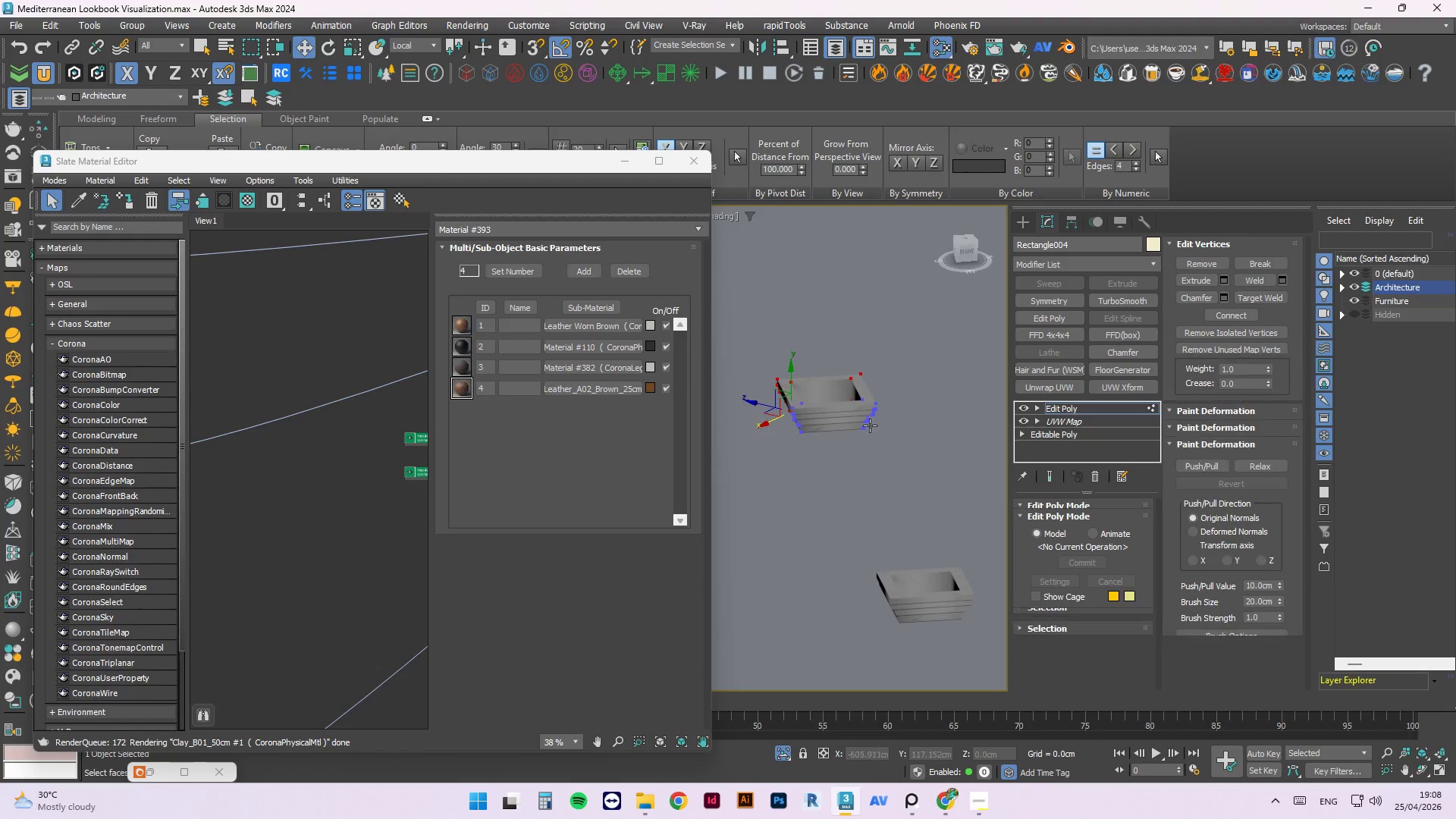 
hold_key(key=AltLeft, duration=0.55)
 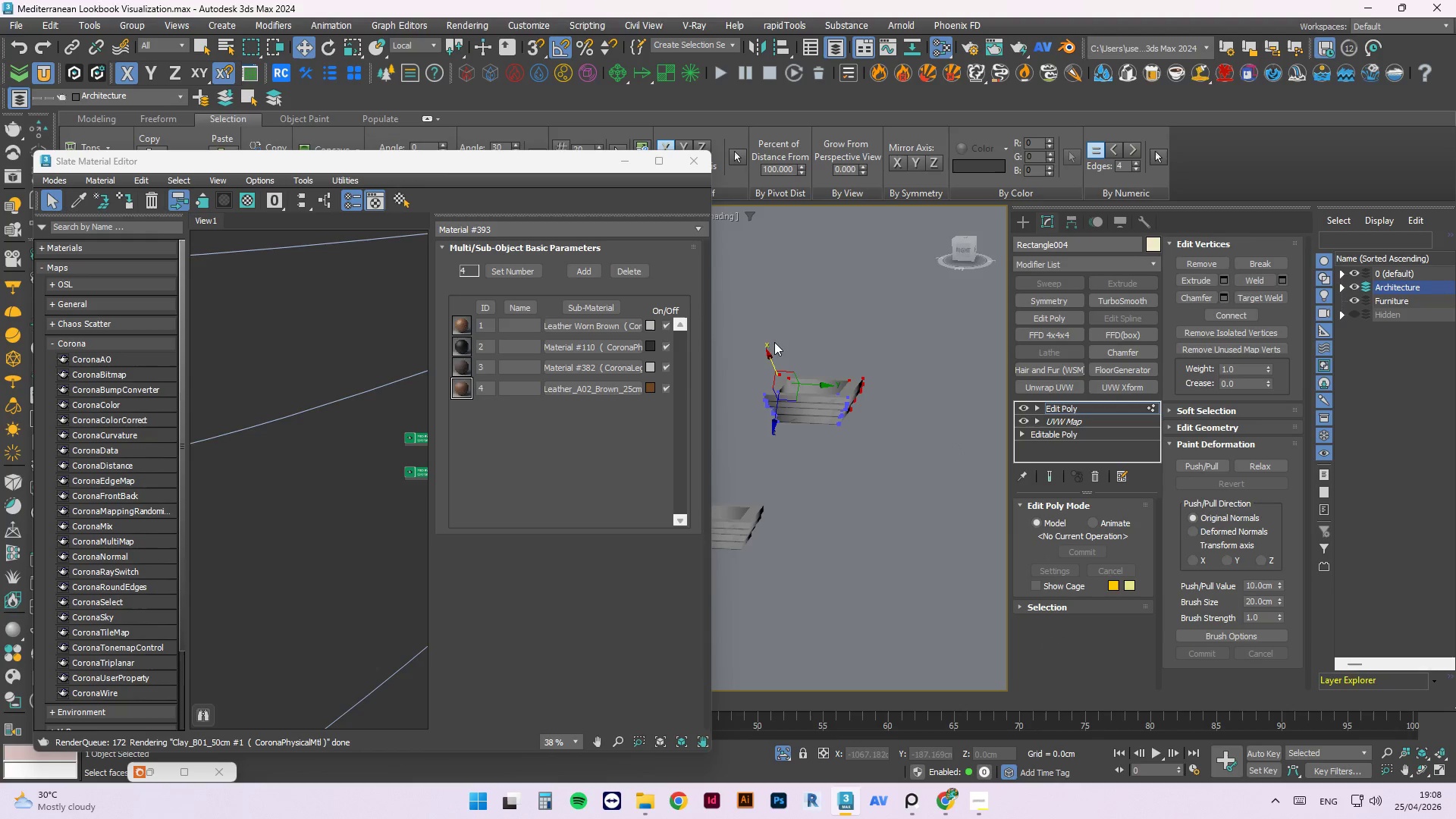 
hold_key(key=AltLeft, duration=0.52)
 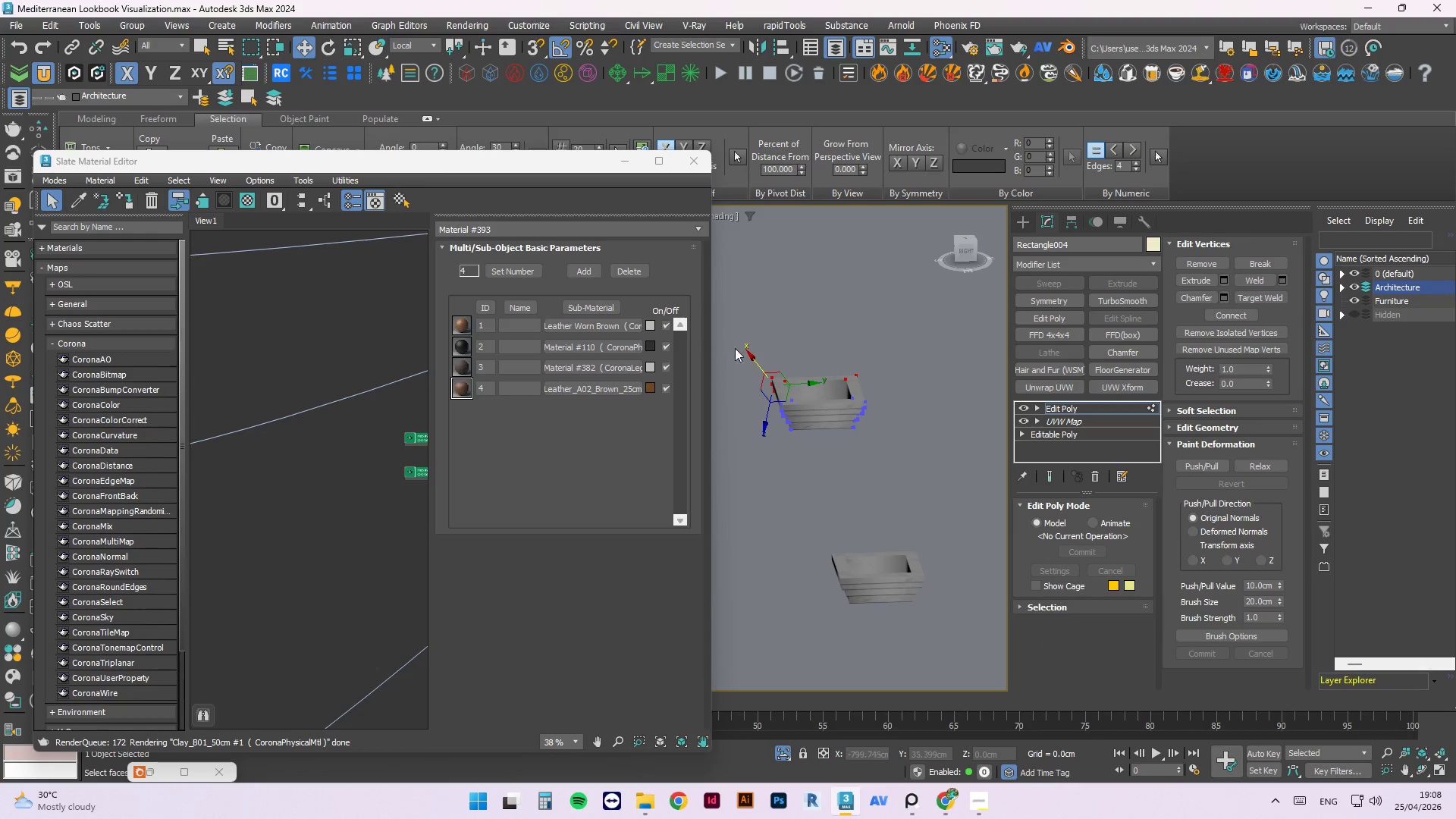 
hold_key(key=AltLeft, duration=0.45)
 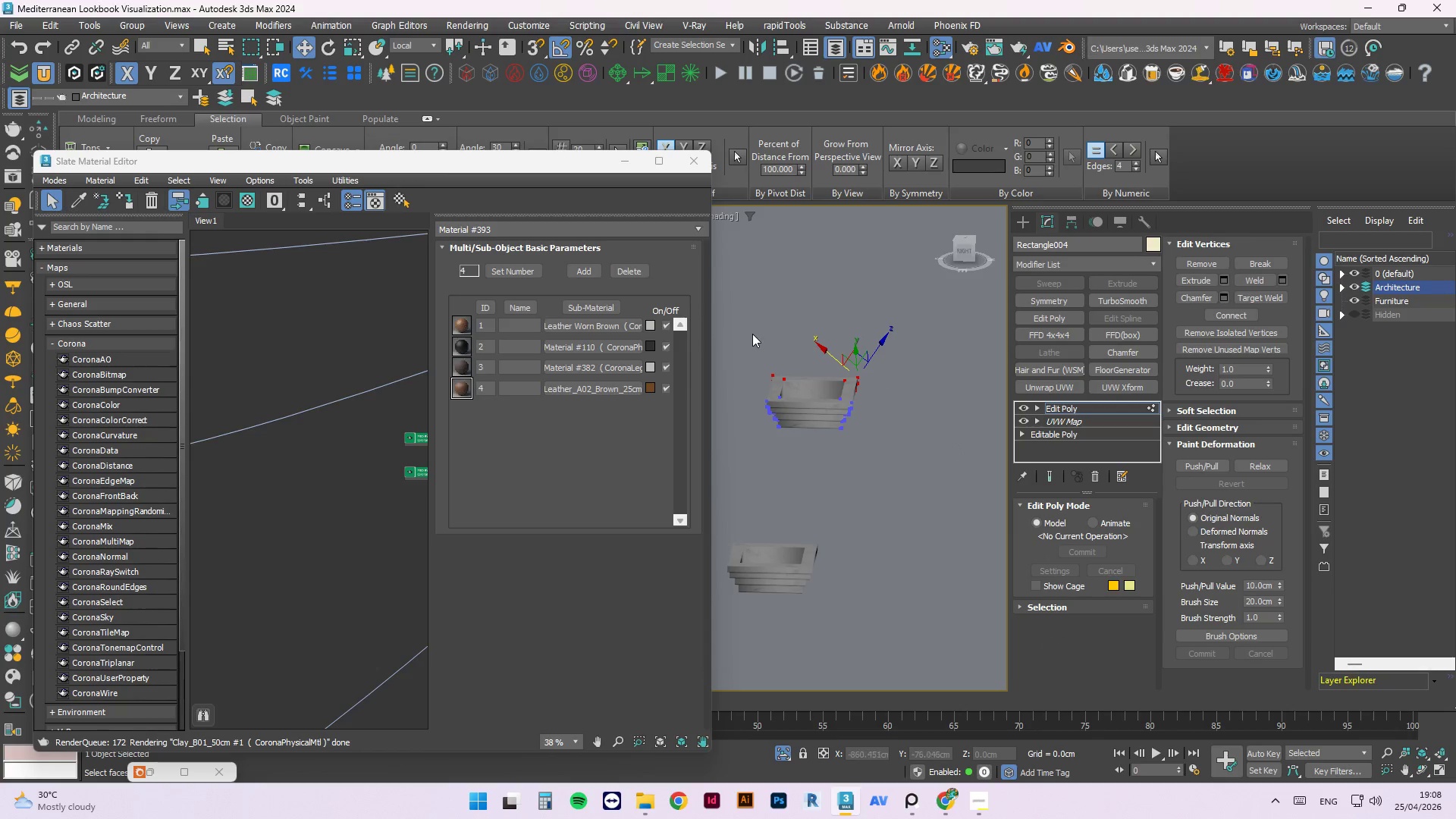 
left_click_drag(start_coordinate=[752, 334], to_coordinate=[796, 460])
 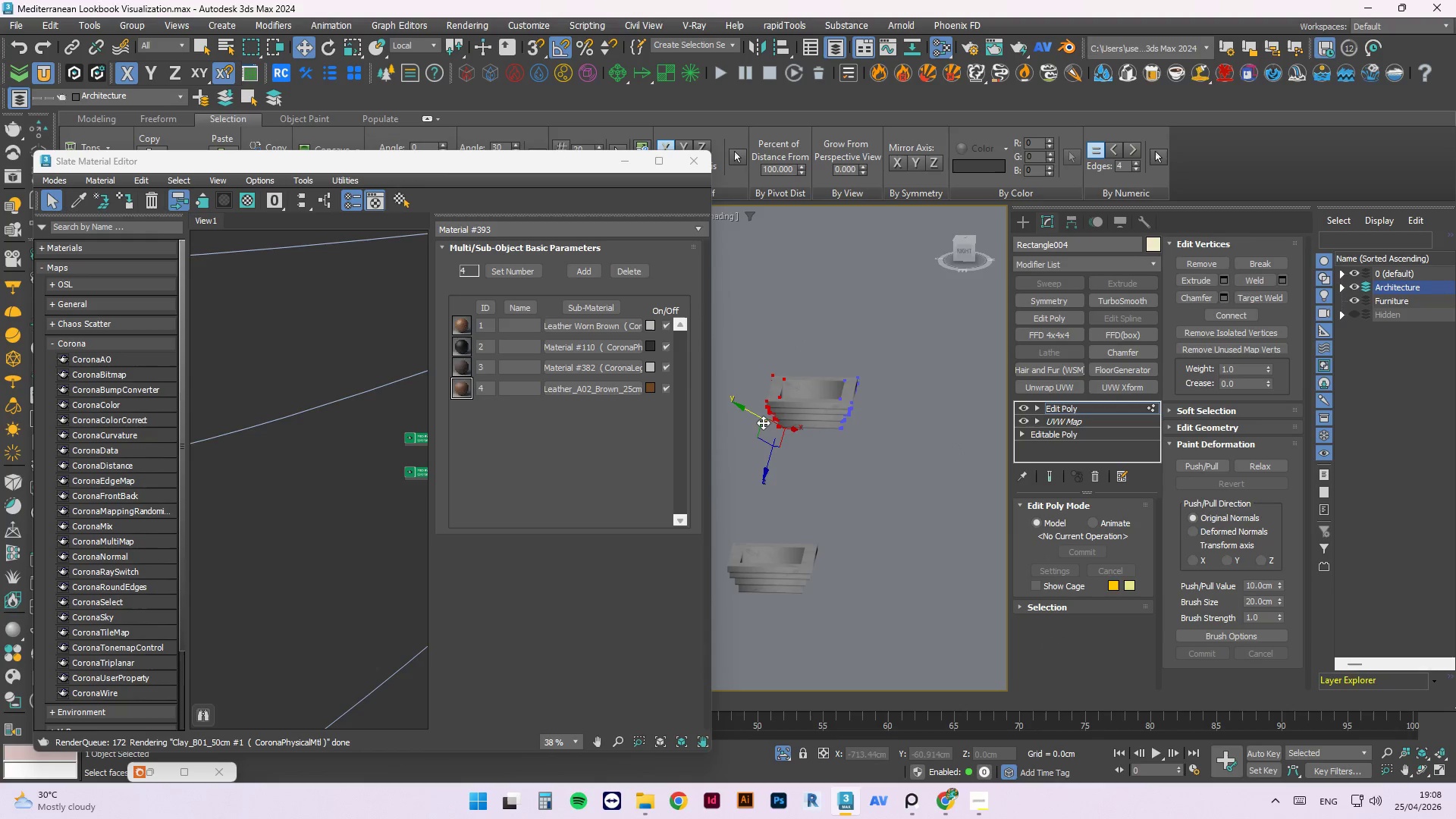 
hold_key(key=AltLeft, duration=2.42)
 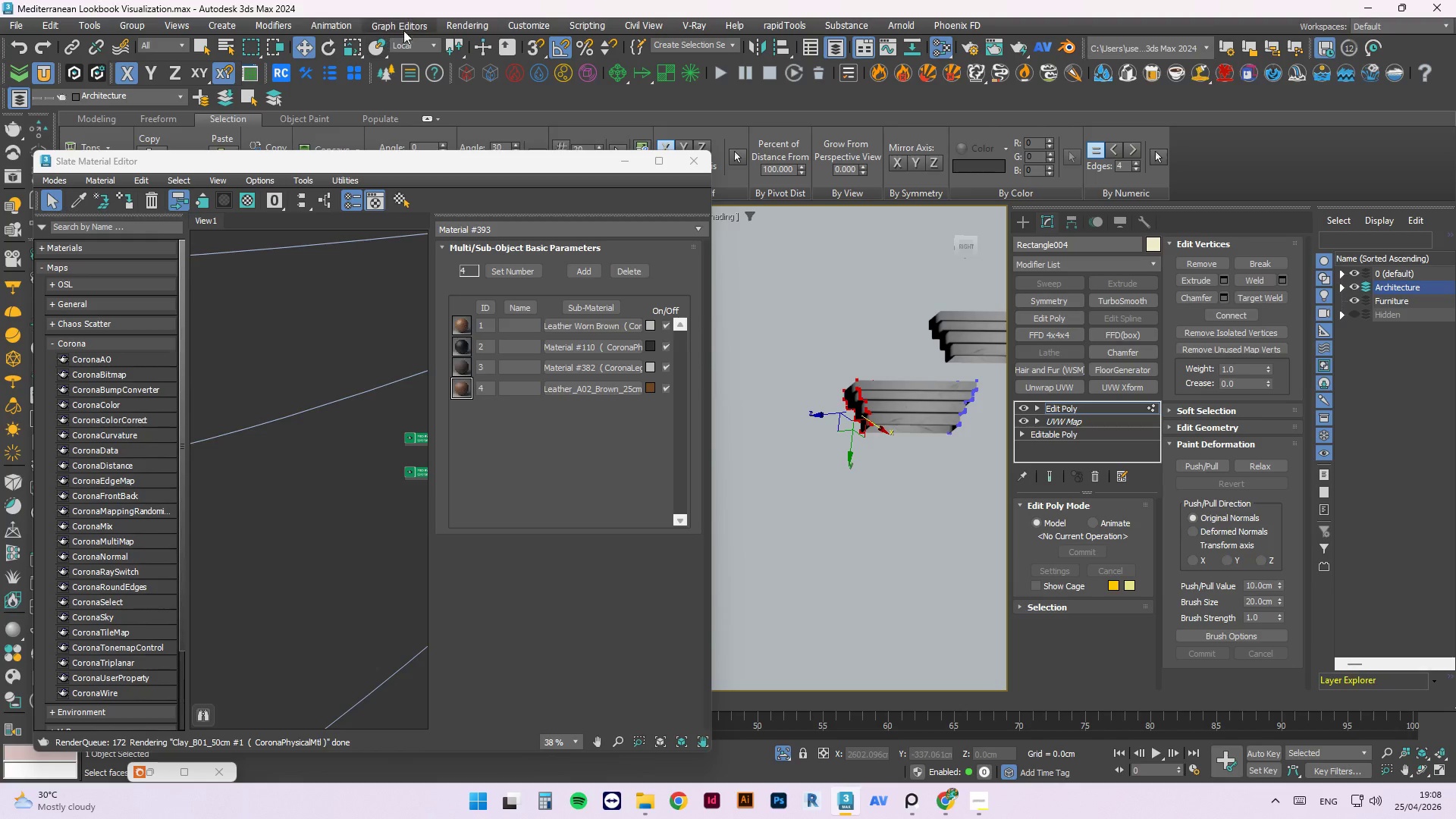 
scroll: coordinate [959, 433], scroll_direction: up, amount: 1.0
 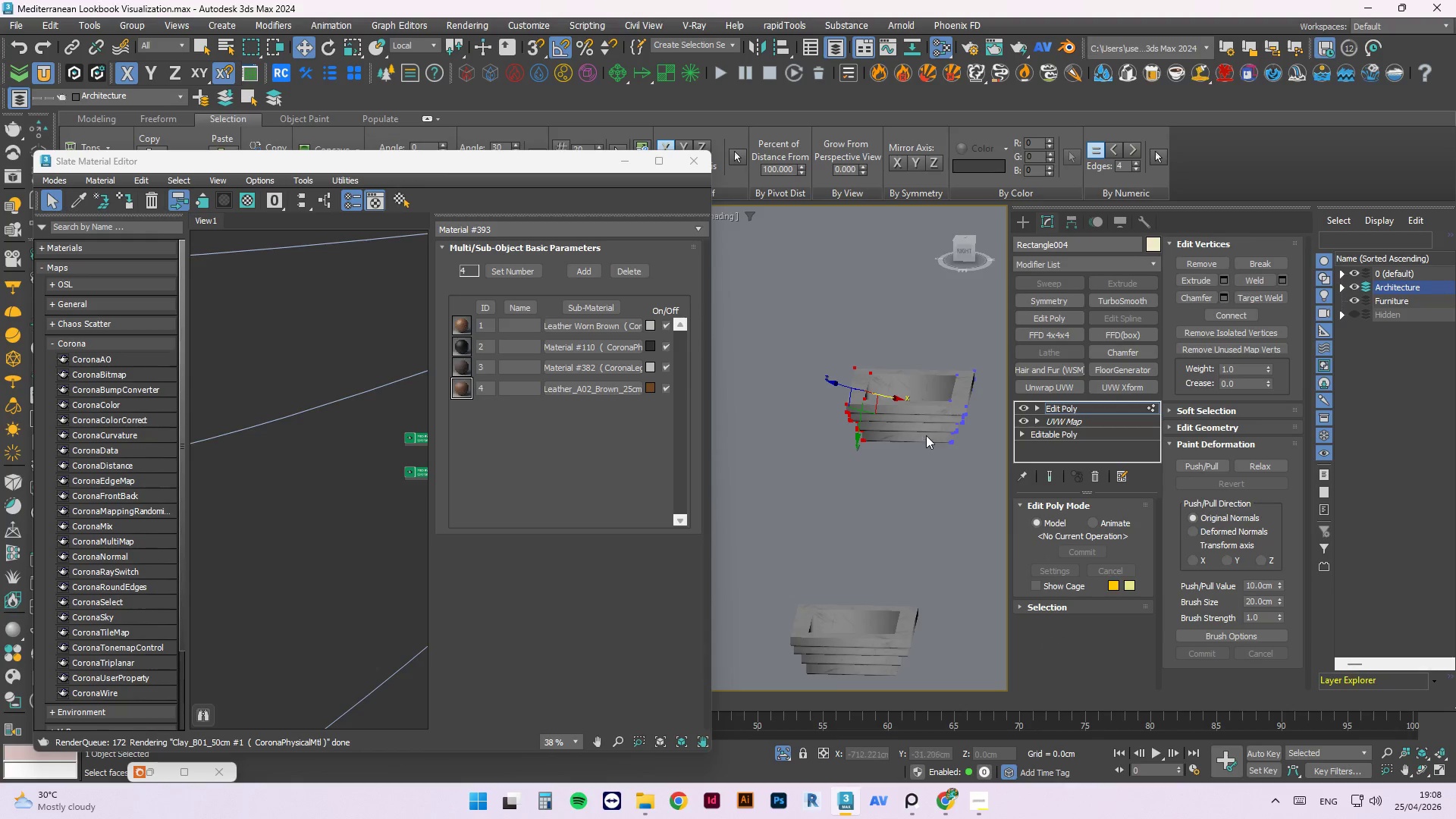 
left_click([418, 46])
 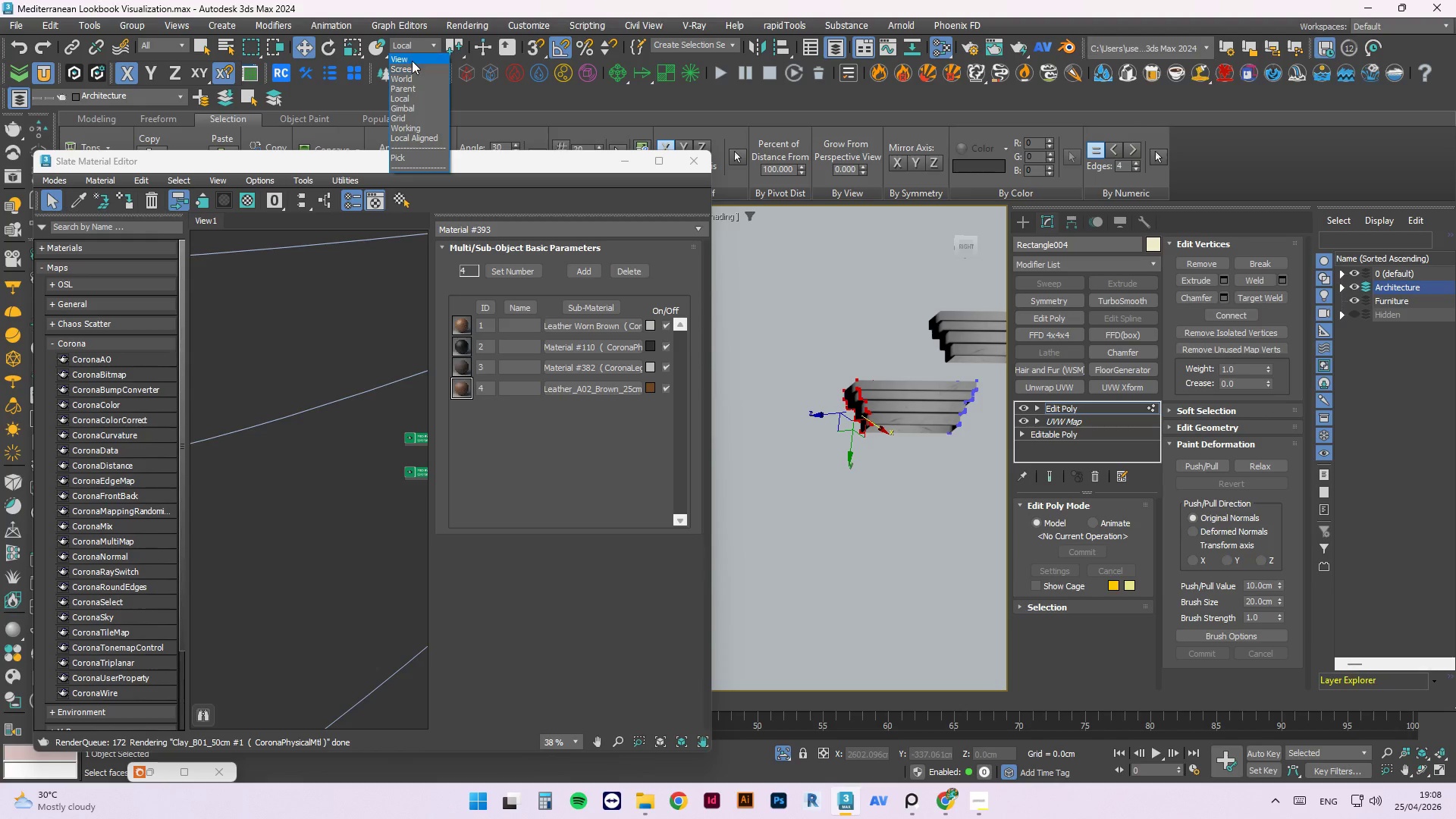 
left_click([412, 60])
 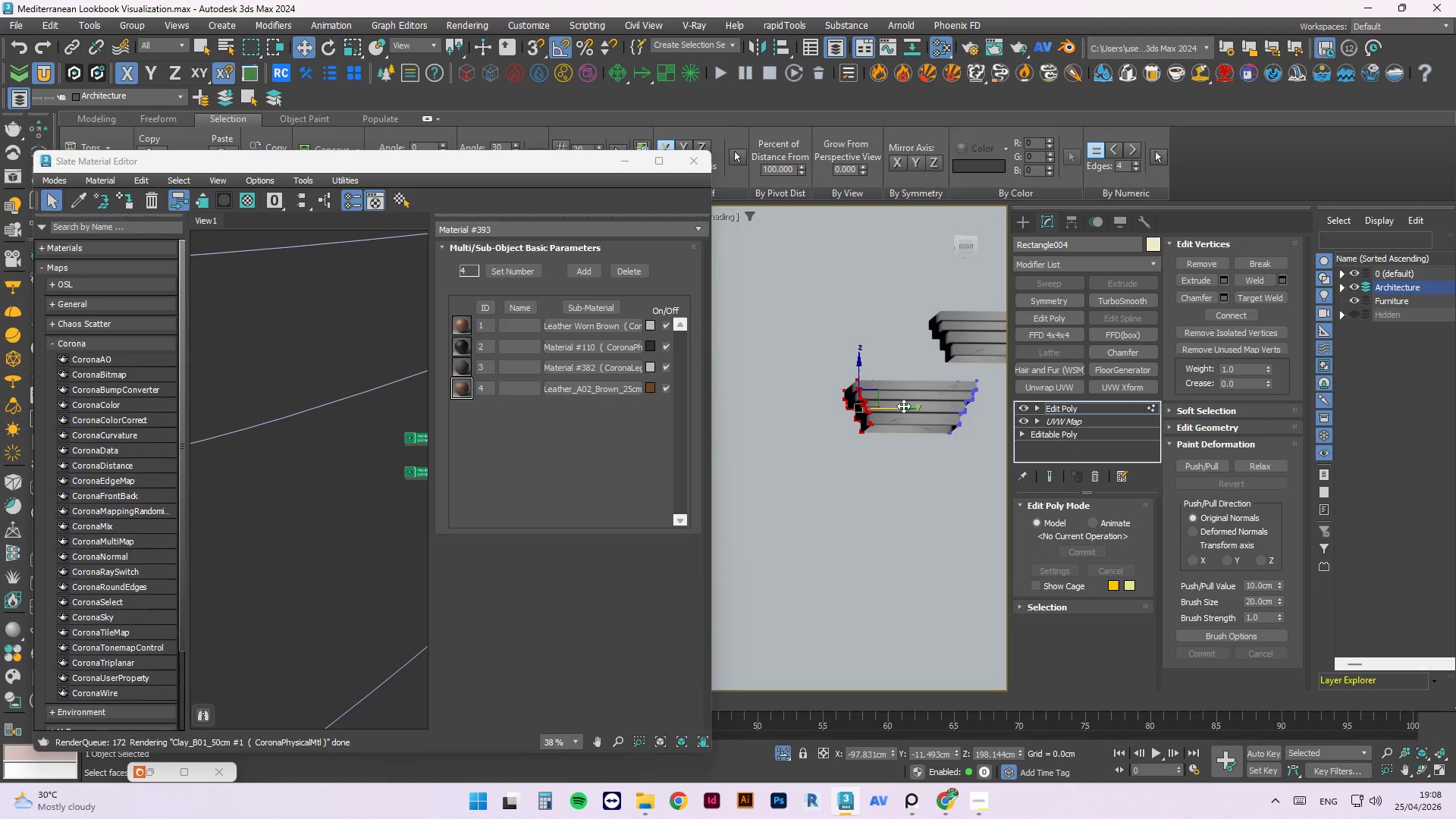 
left_click_drag(start_coordinate=[902, 408], to_coordinate=[897, 408])
 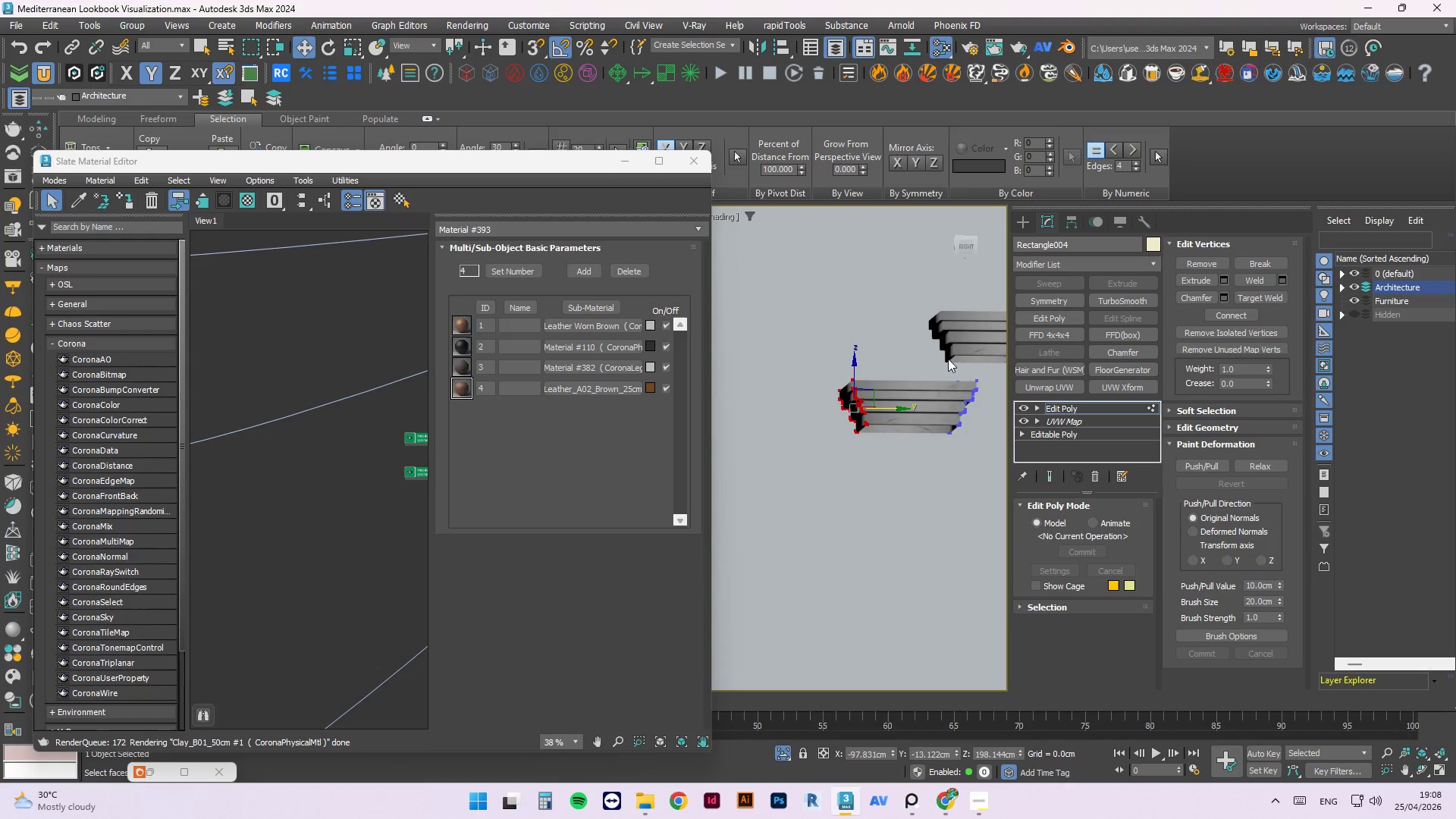 
hold_key(key=AltLeft, duration=1.45)
 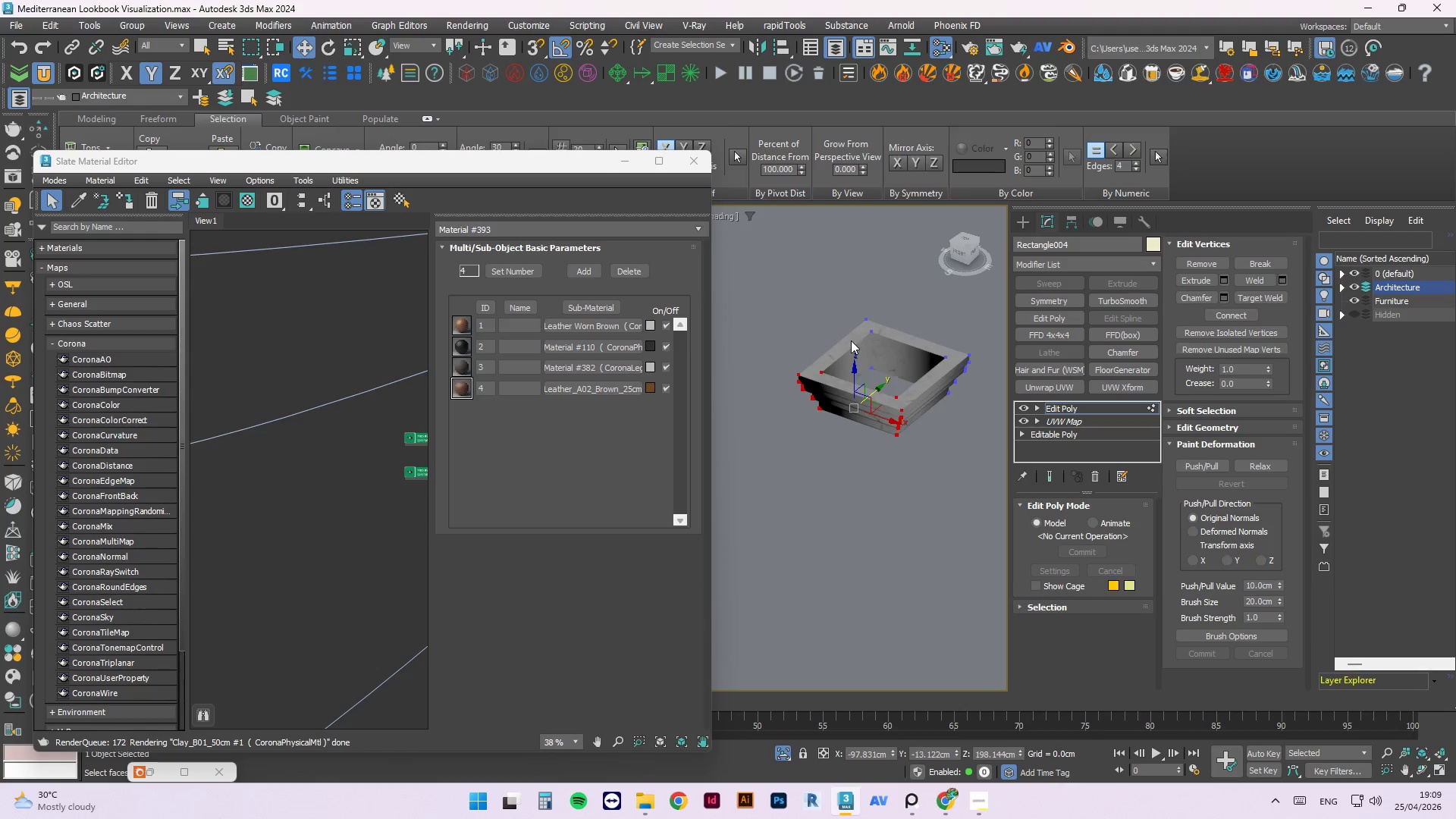 
hold_key(key=AltLeft, duration=1.36)
scroll: coordinate [863, 495], scroll_direction: down, amount: 1.0
 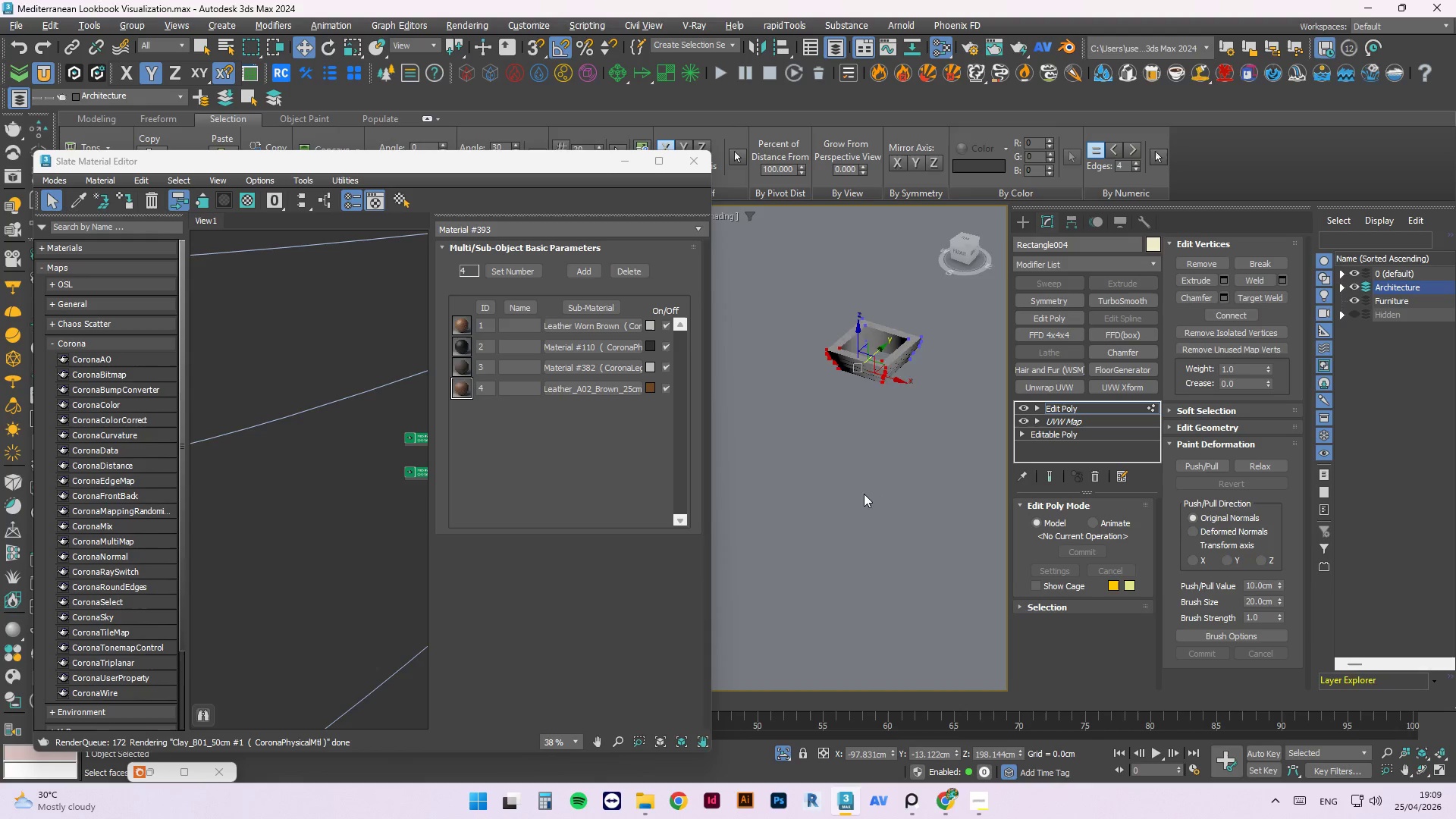 
left_click([772, 458])
 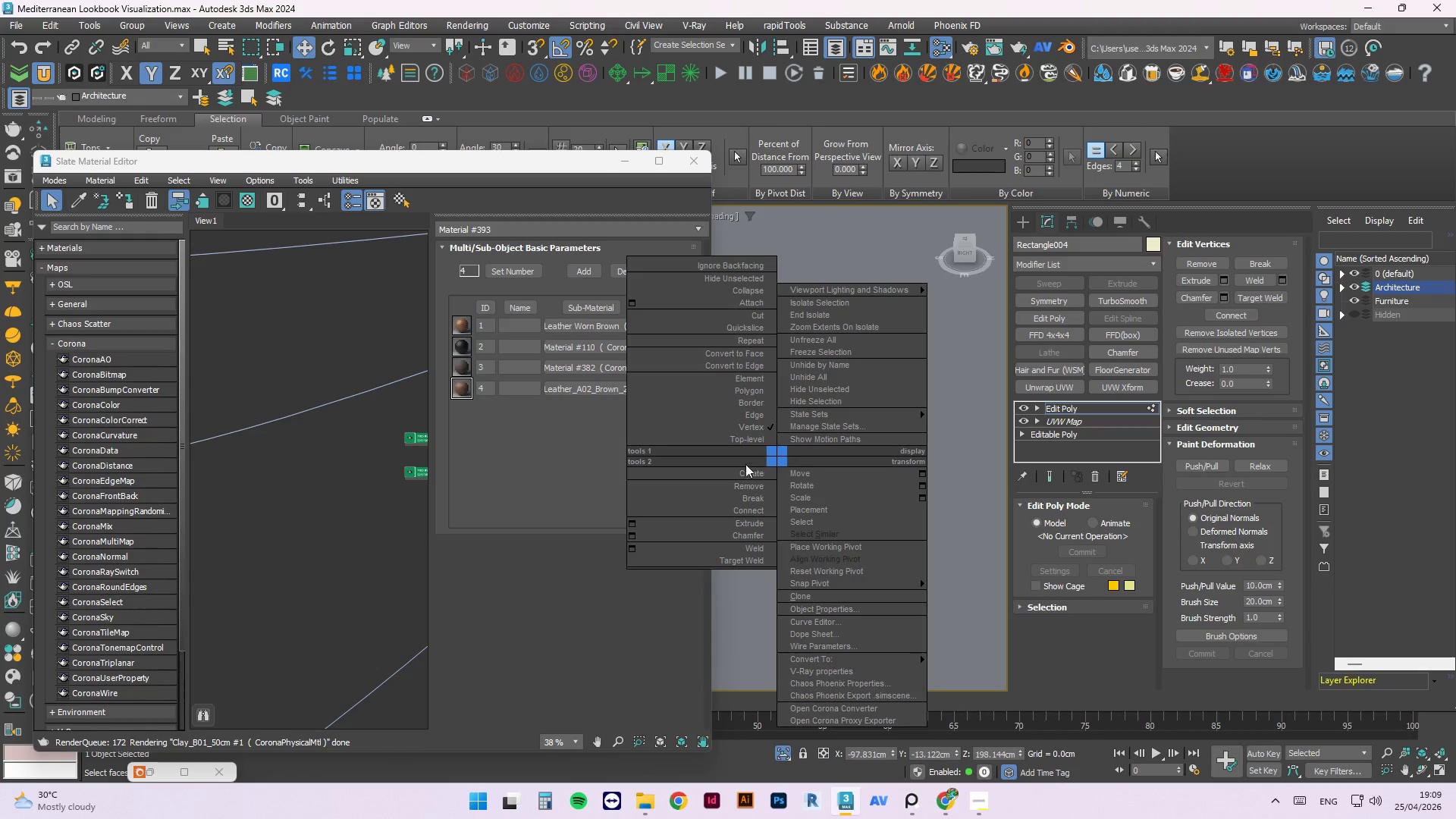 
left_click([752, 437])
 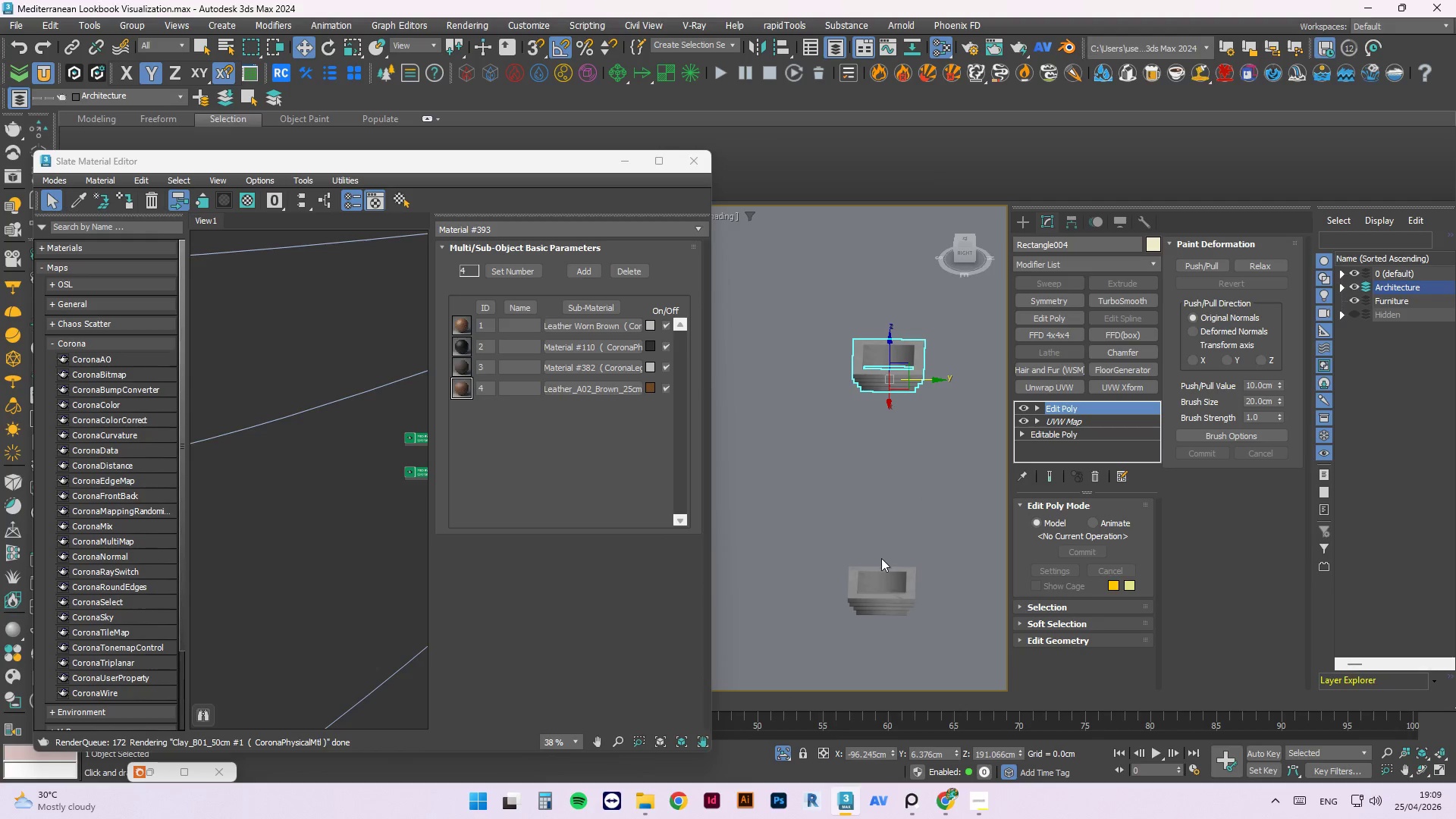 
left_click([875, 570])
 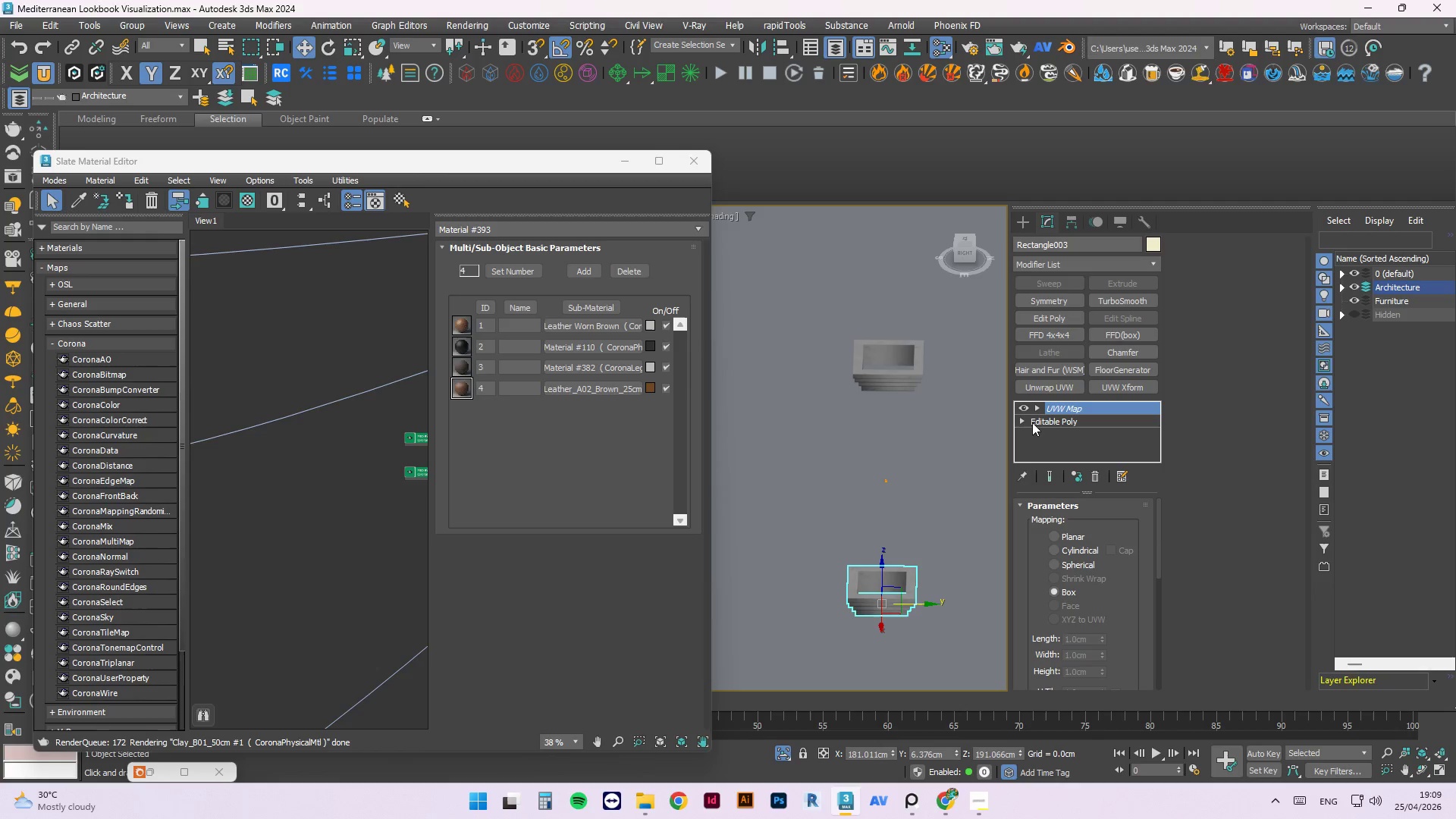 
double_click([1051, 435])
 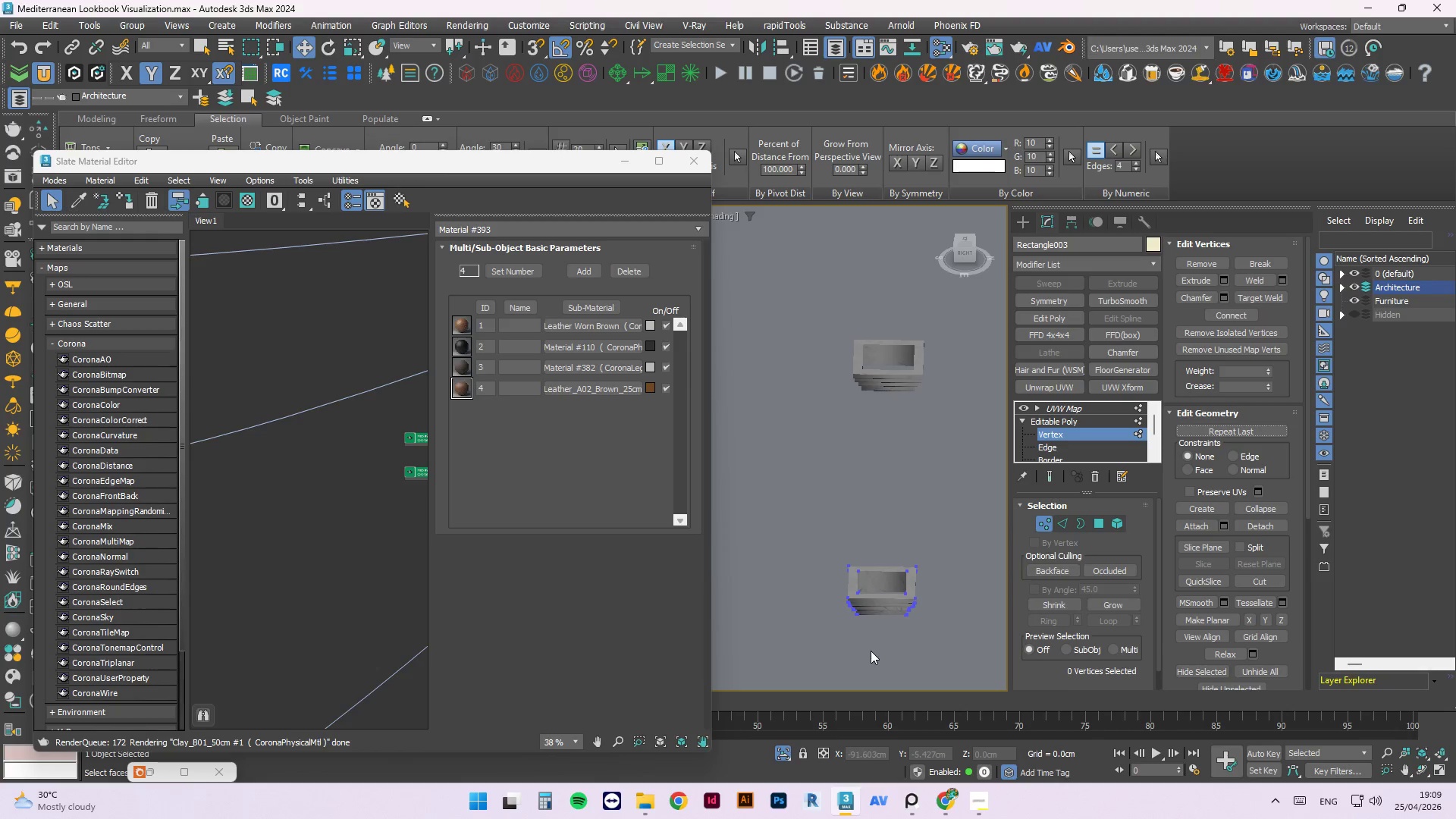 
left_click_drag(start_coordinate=[875, 650], to_coordinate=[795, 525])
 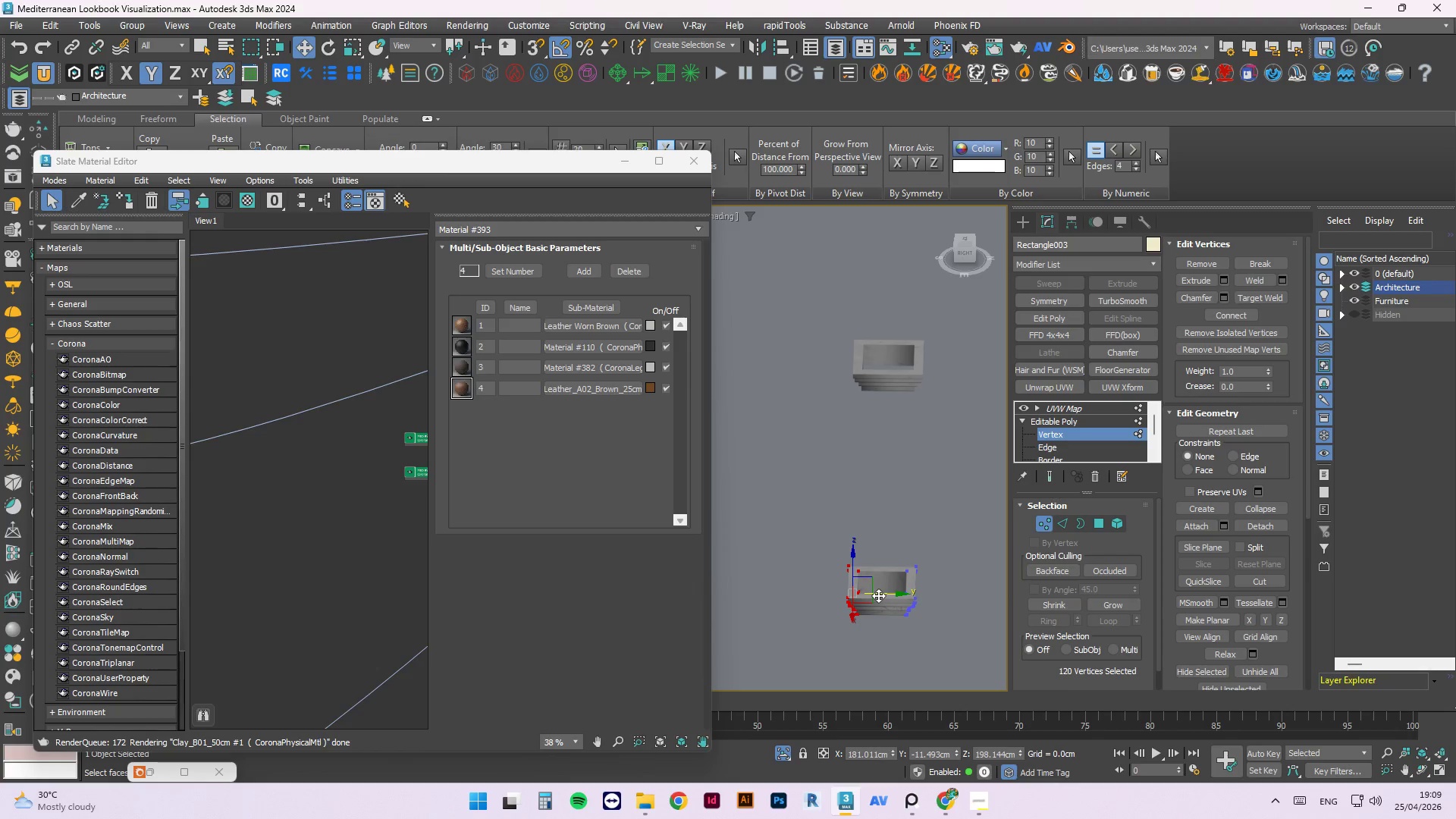 
key(T)
 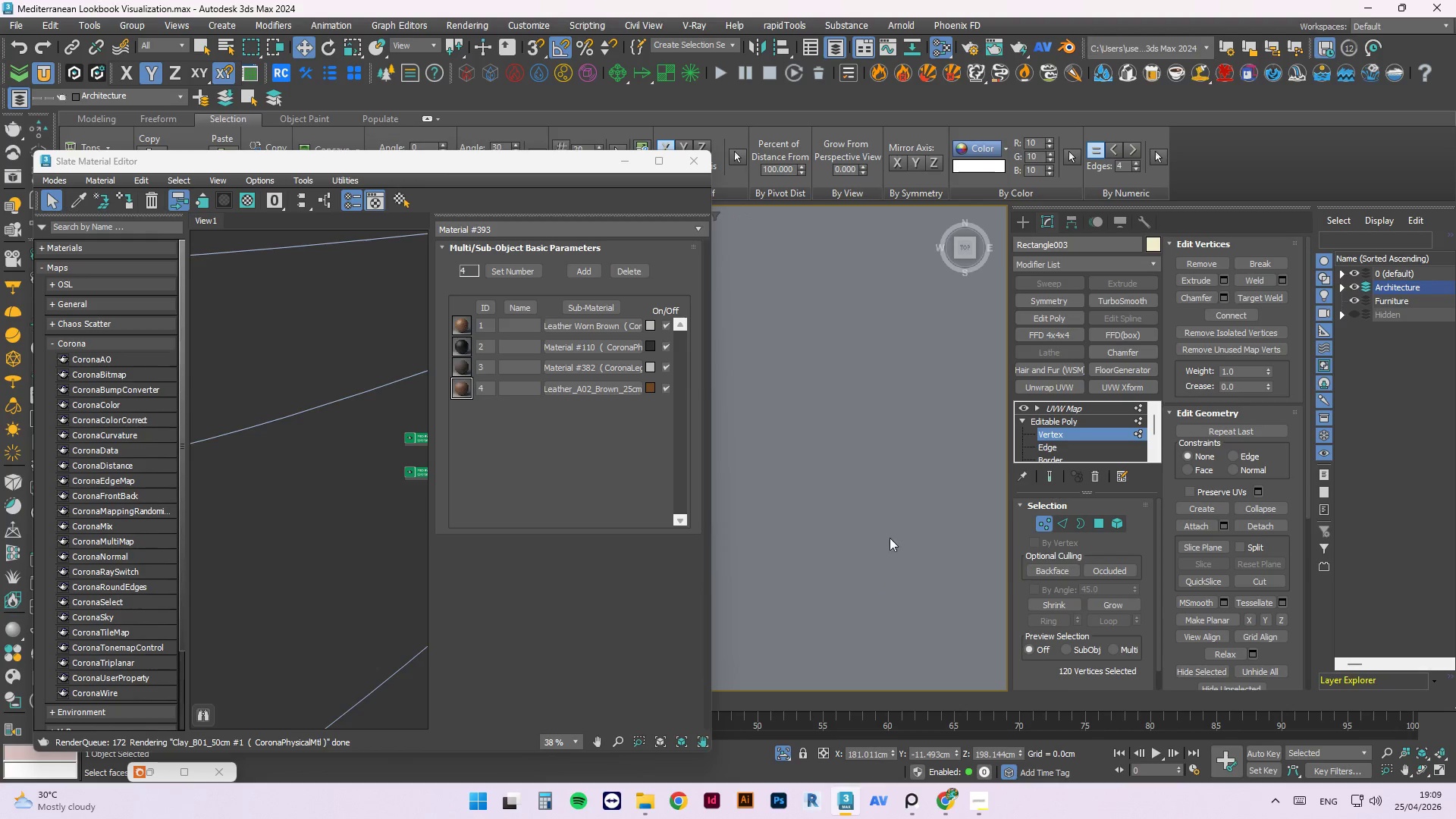 
scroll: coordinate [902, 519], scroll_direction: down, amount: 3.0
 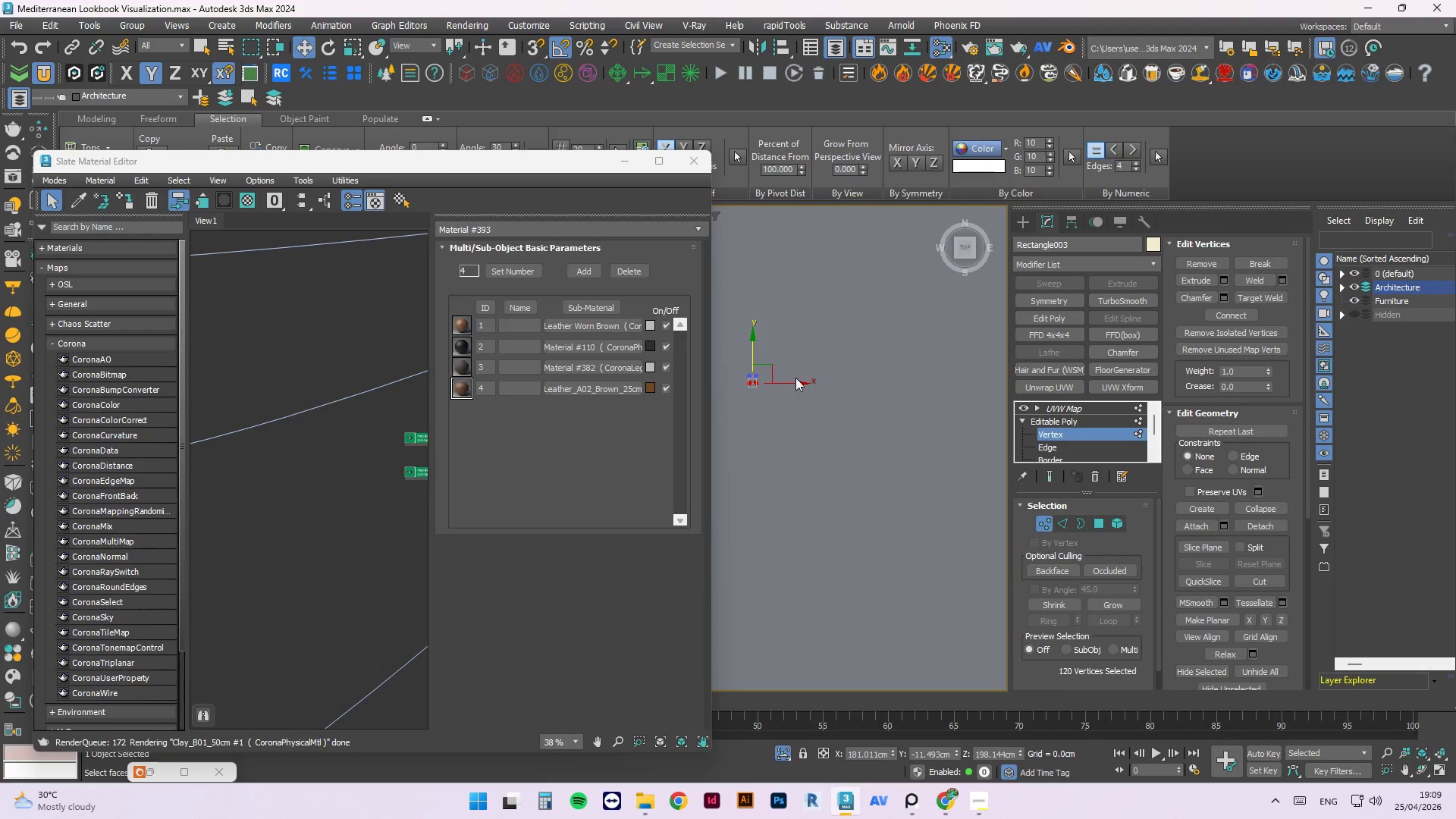 
scroll: coordinate [920, 428], scroll_direction: up, amount: 2.0
 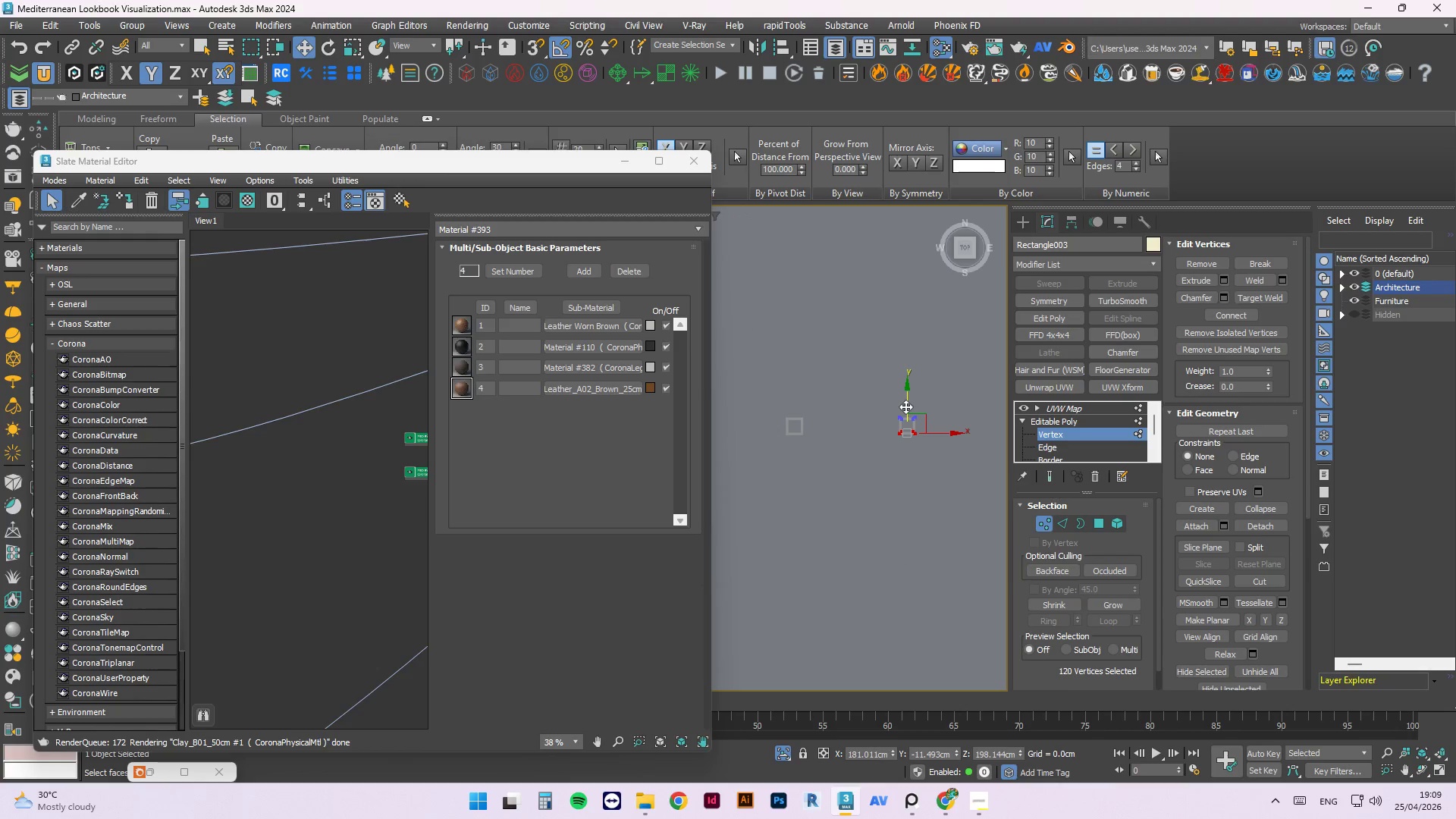 
left_click_drag(start_coordinate=[906, 406], to_coordinate=[810, 439])
 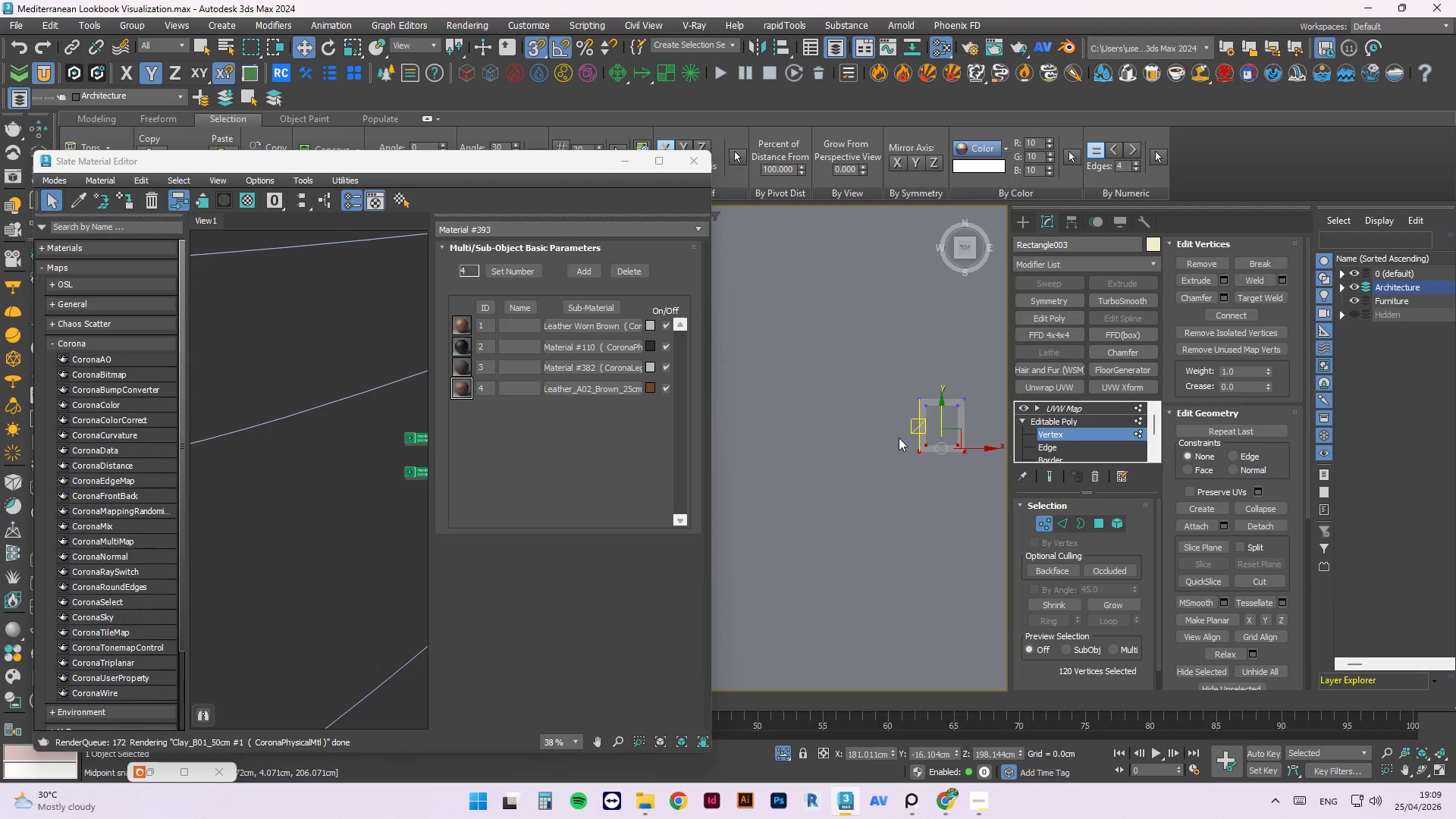 
key(S)
 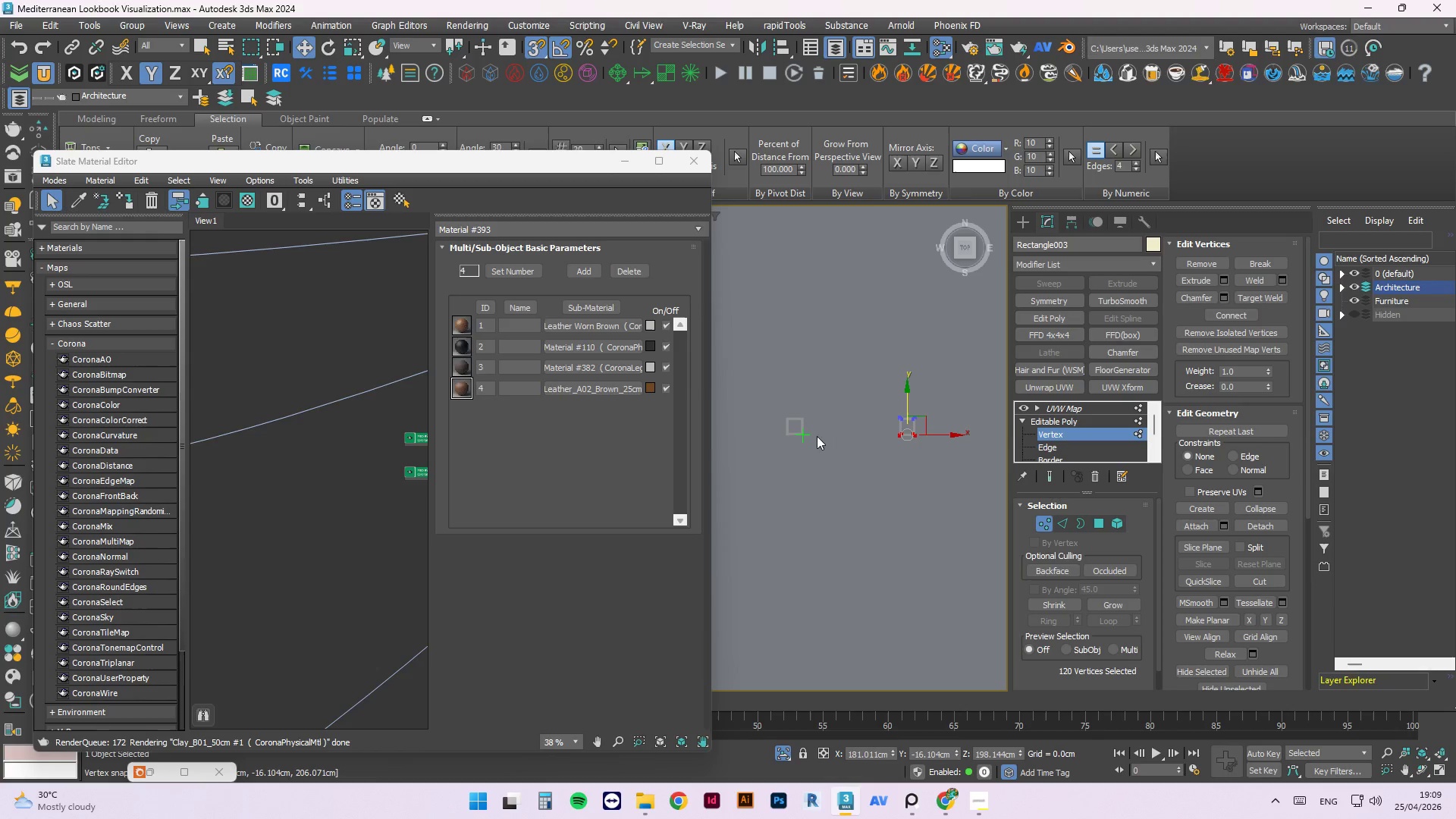 
scroll: coordinate [920, 449], scroll_direction: up, amount: 13.0
 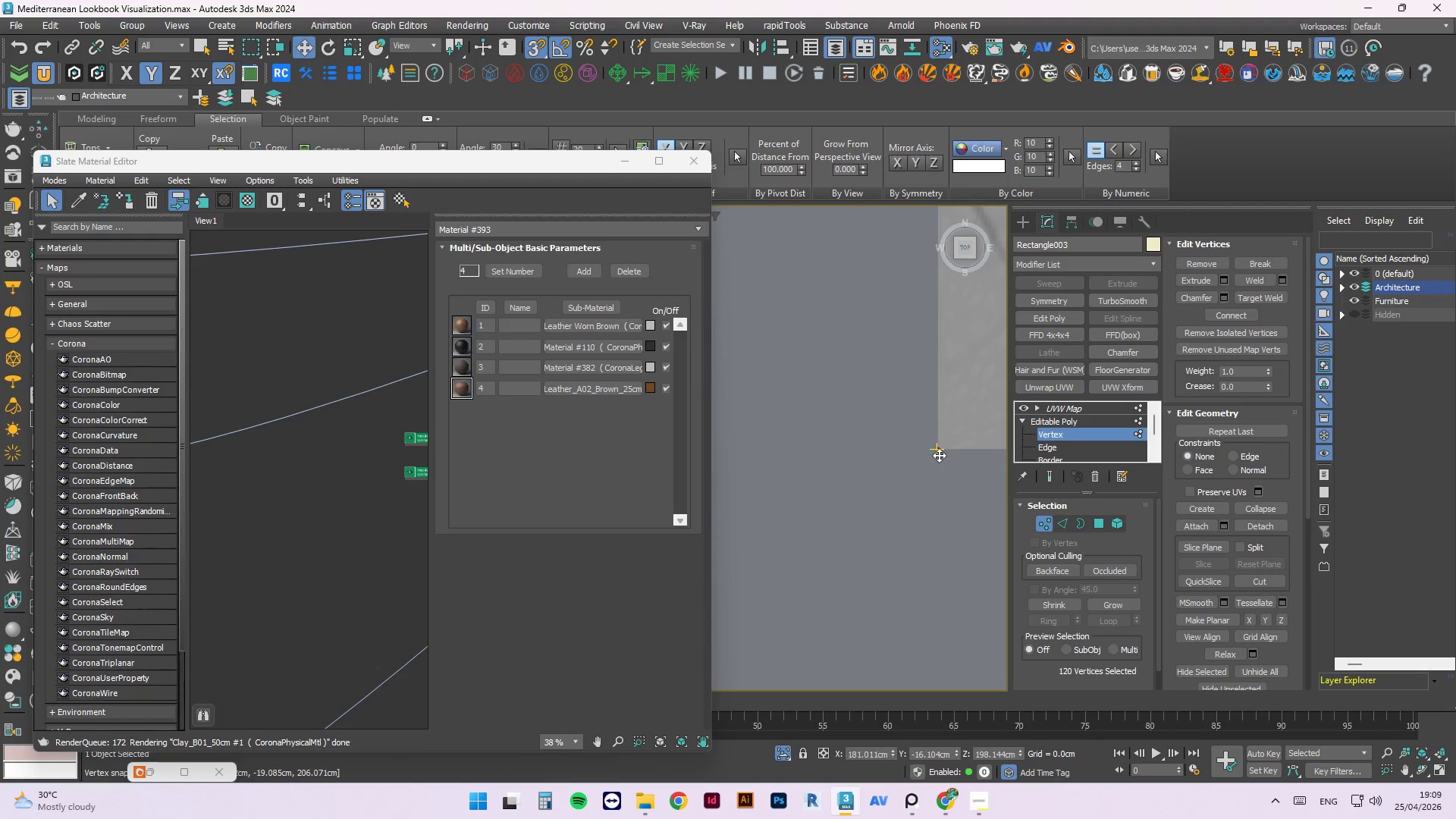 
left_click_drag(start_coordinate=[938, 453], to_coordinate=[858, 400])
 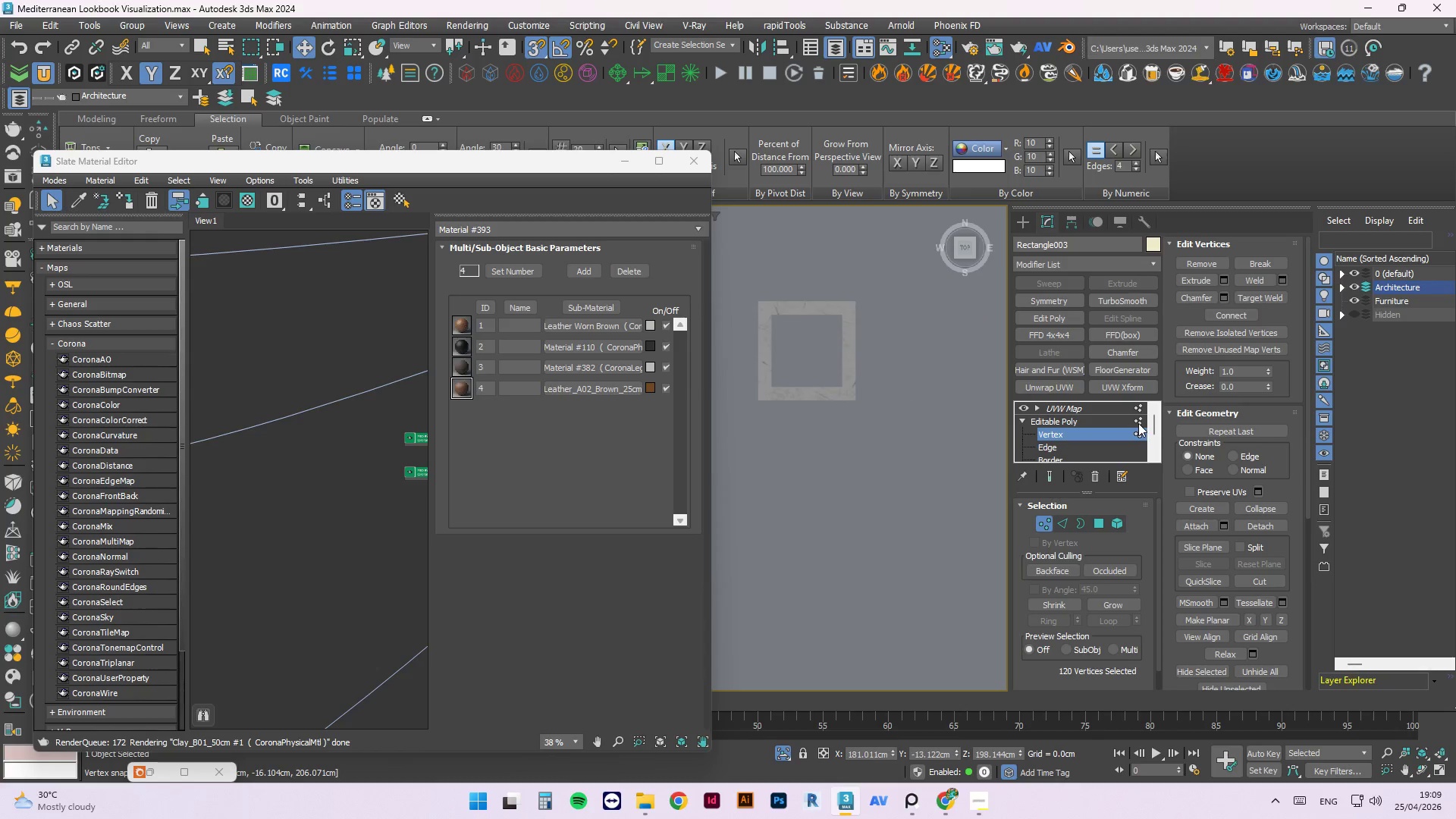 
scroll: coordinate [919, 397], scroll_direction: down, amount: 13.0
 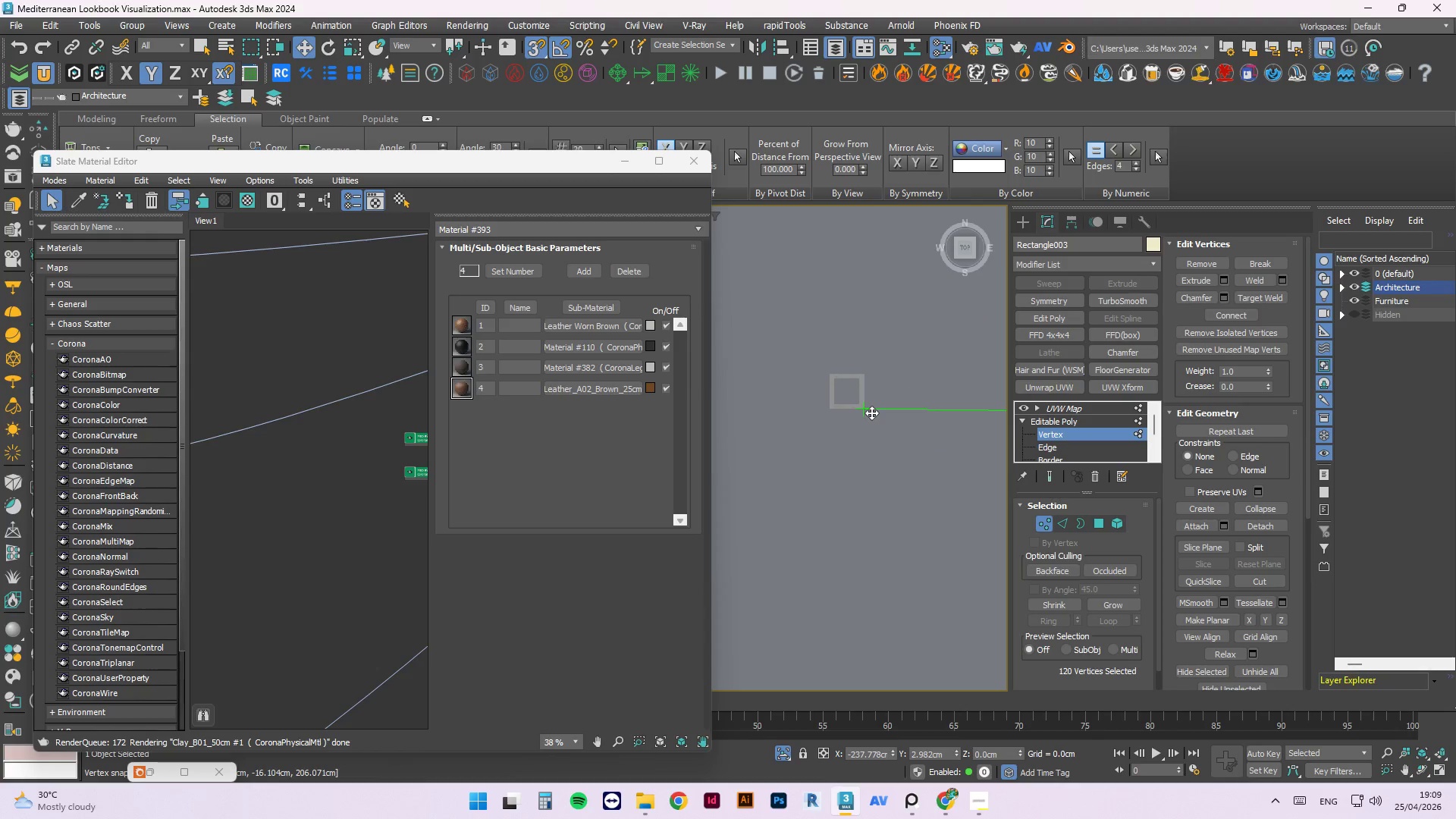 
scroll: coordinate [868, 413], scroll_direction: up, amount: 3.0
 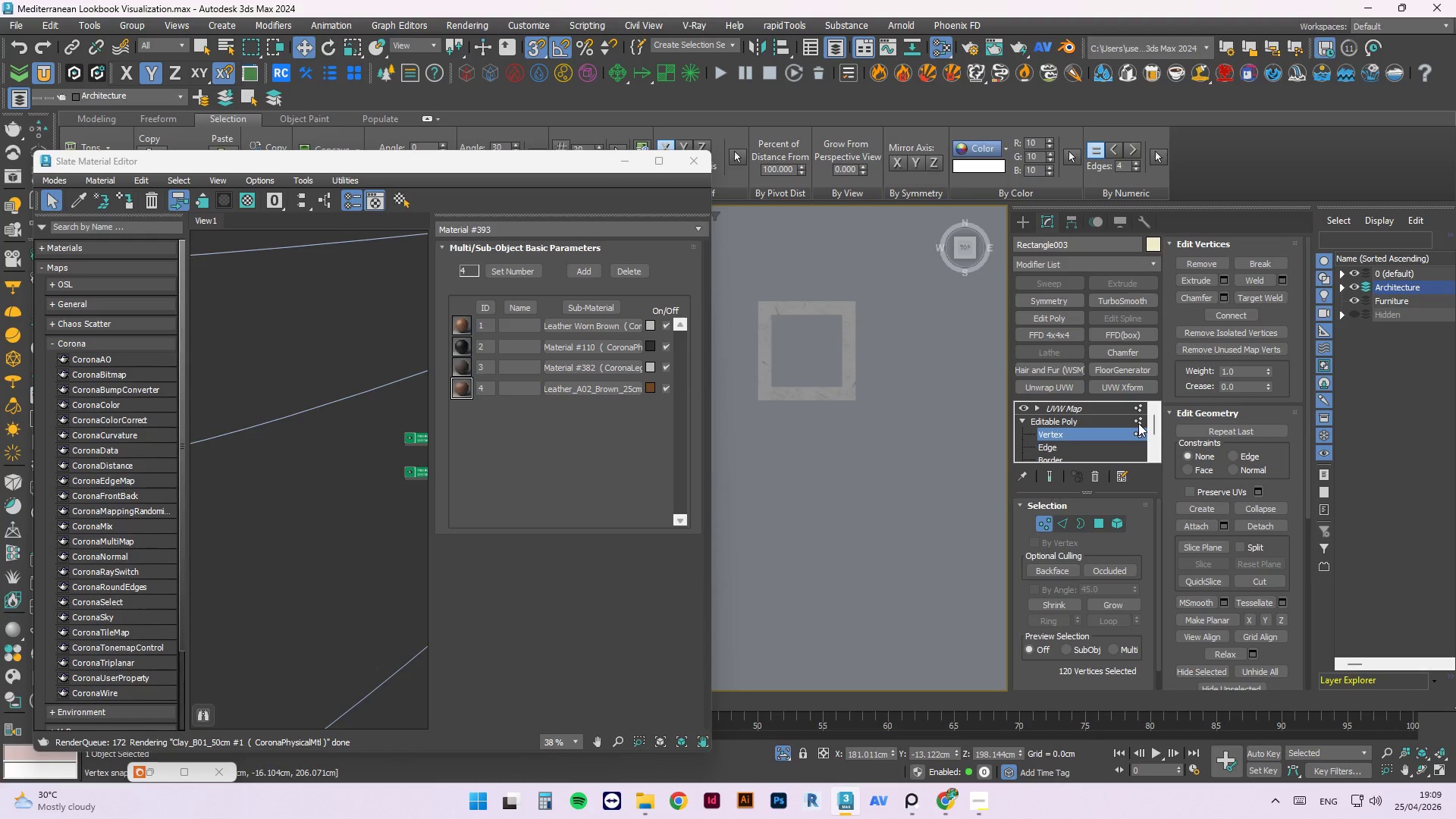 
double_click([1111, 408])
 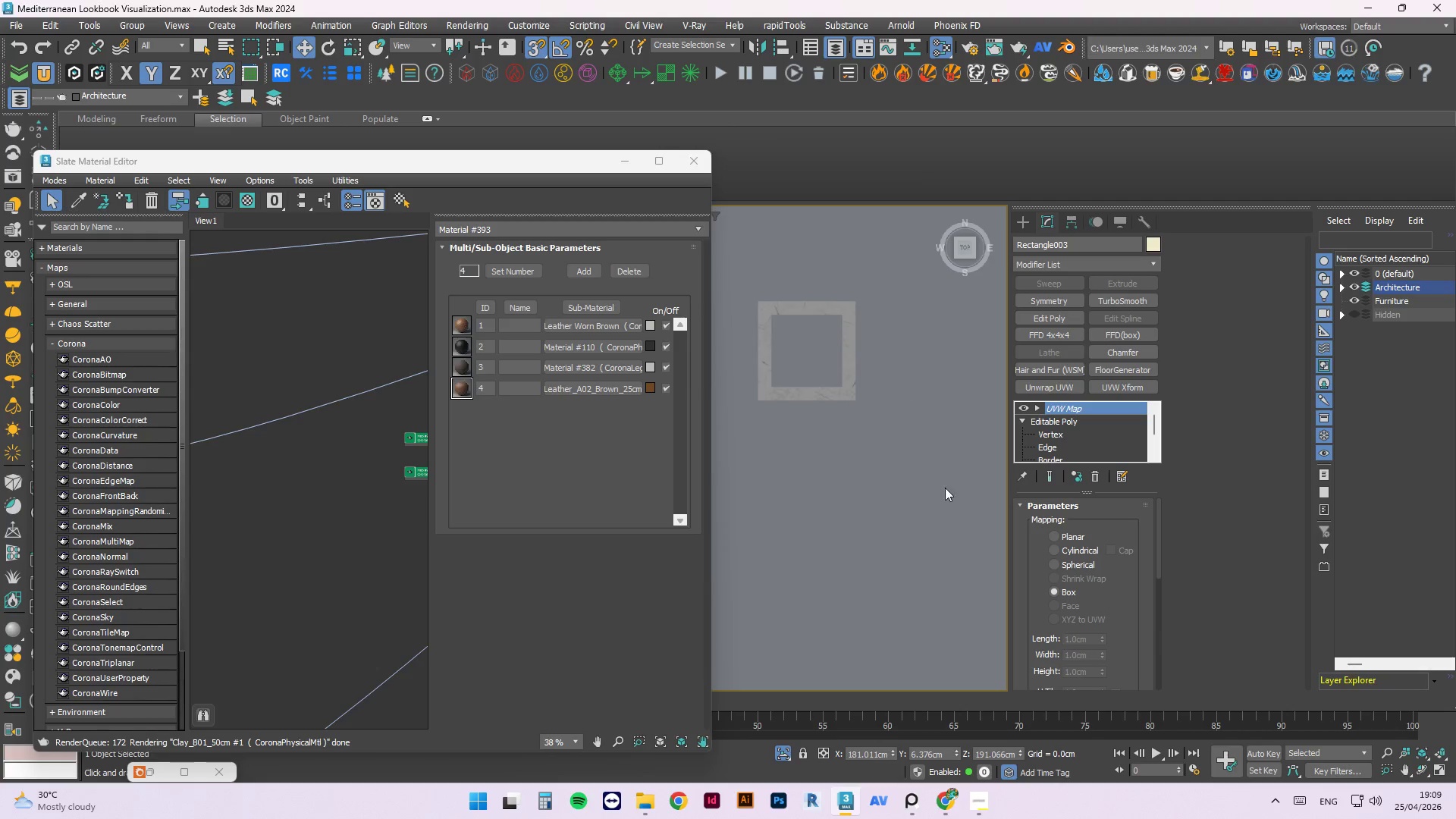 
left_click([809, 511])
 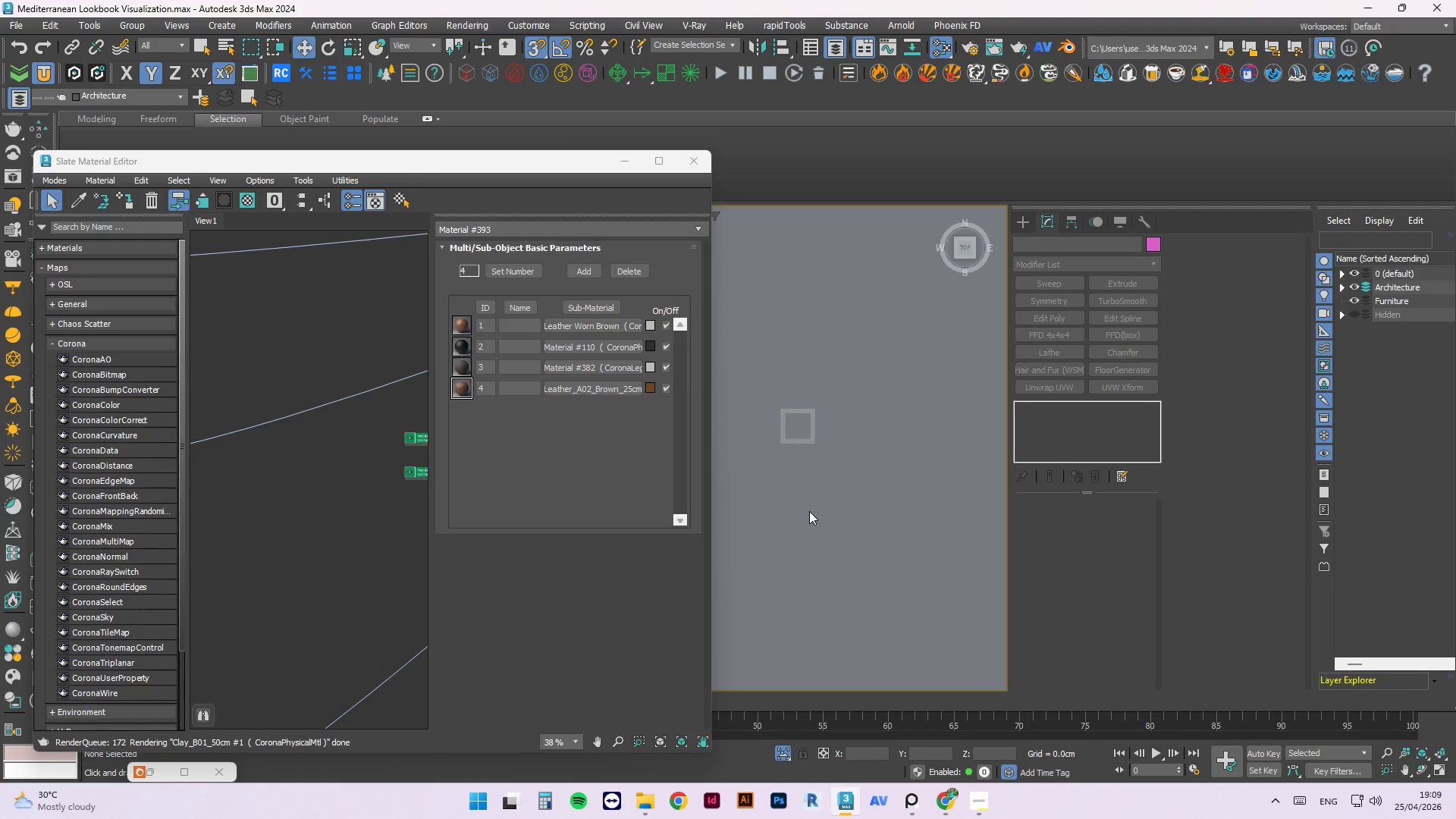 
scroll: coordinate [792, 469], scroll_direction: down, amount: 3.0
 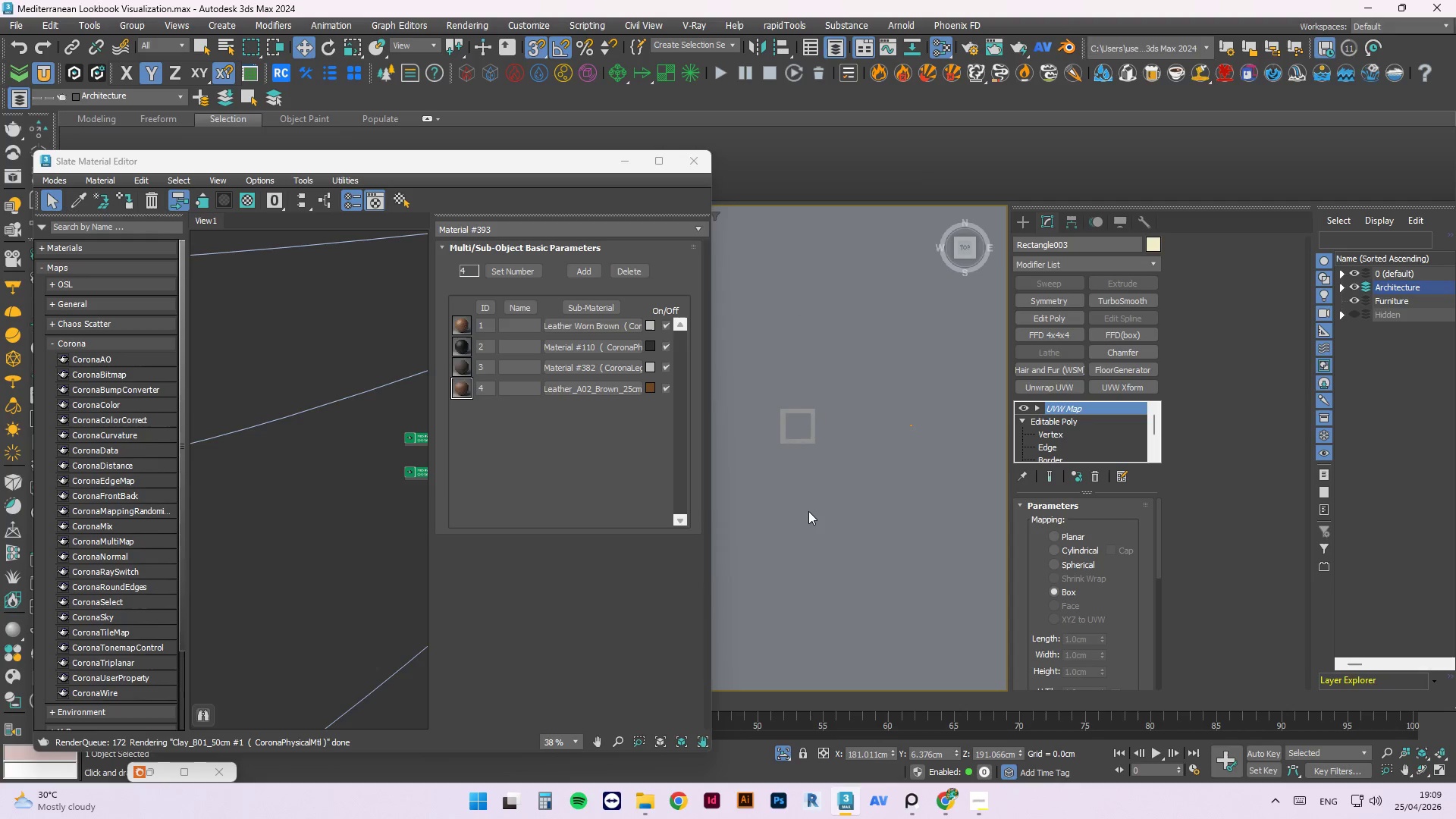 
key(Control+S)
 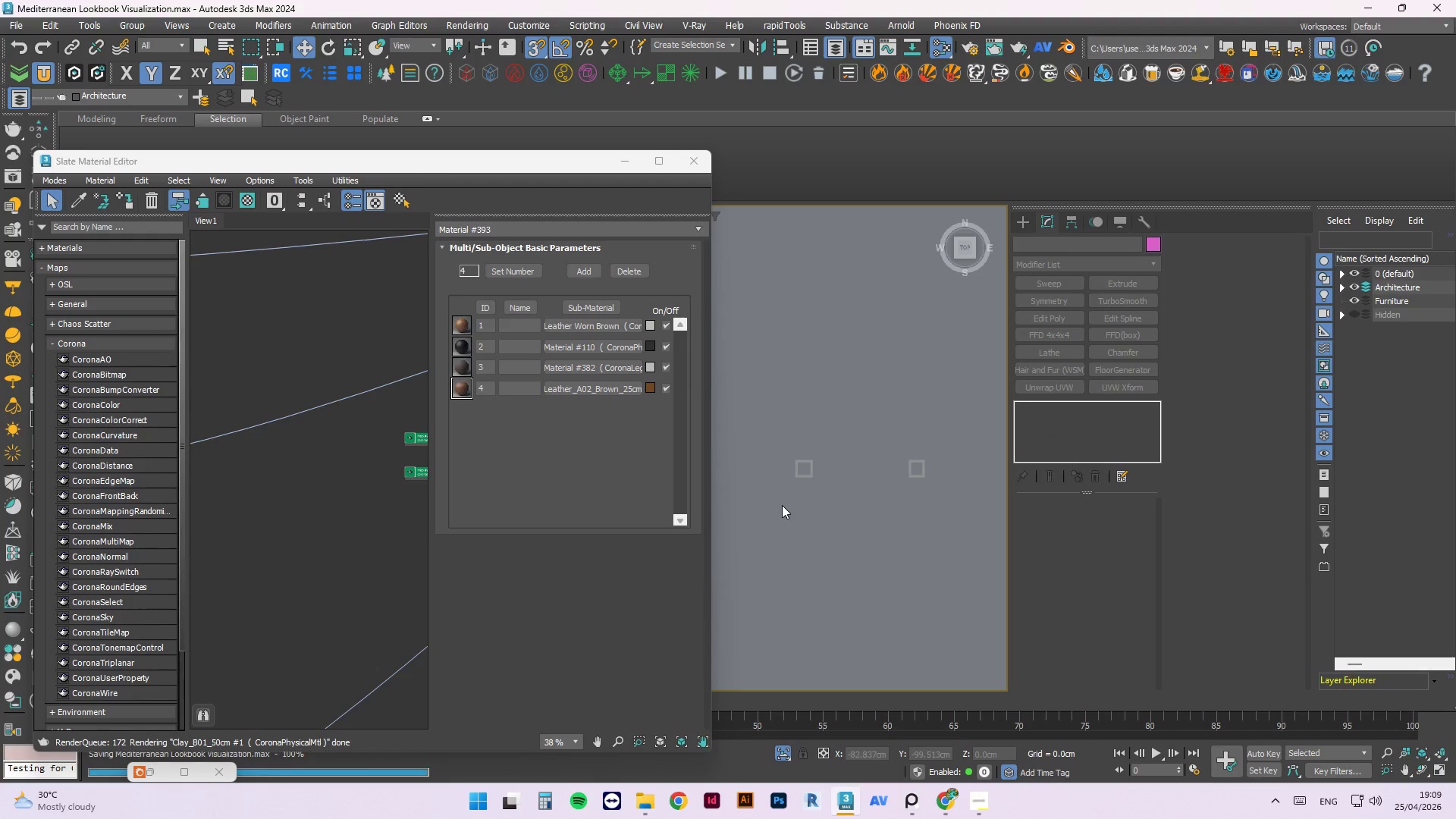 
scroll: coordinate [810, 511], scroll_direction: down, amount: 2.0
 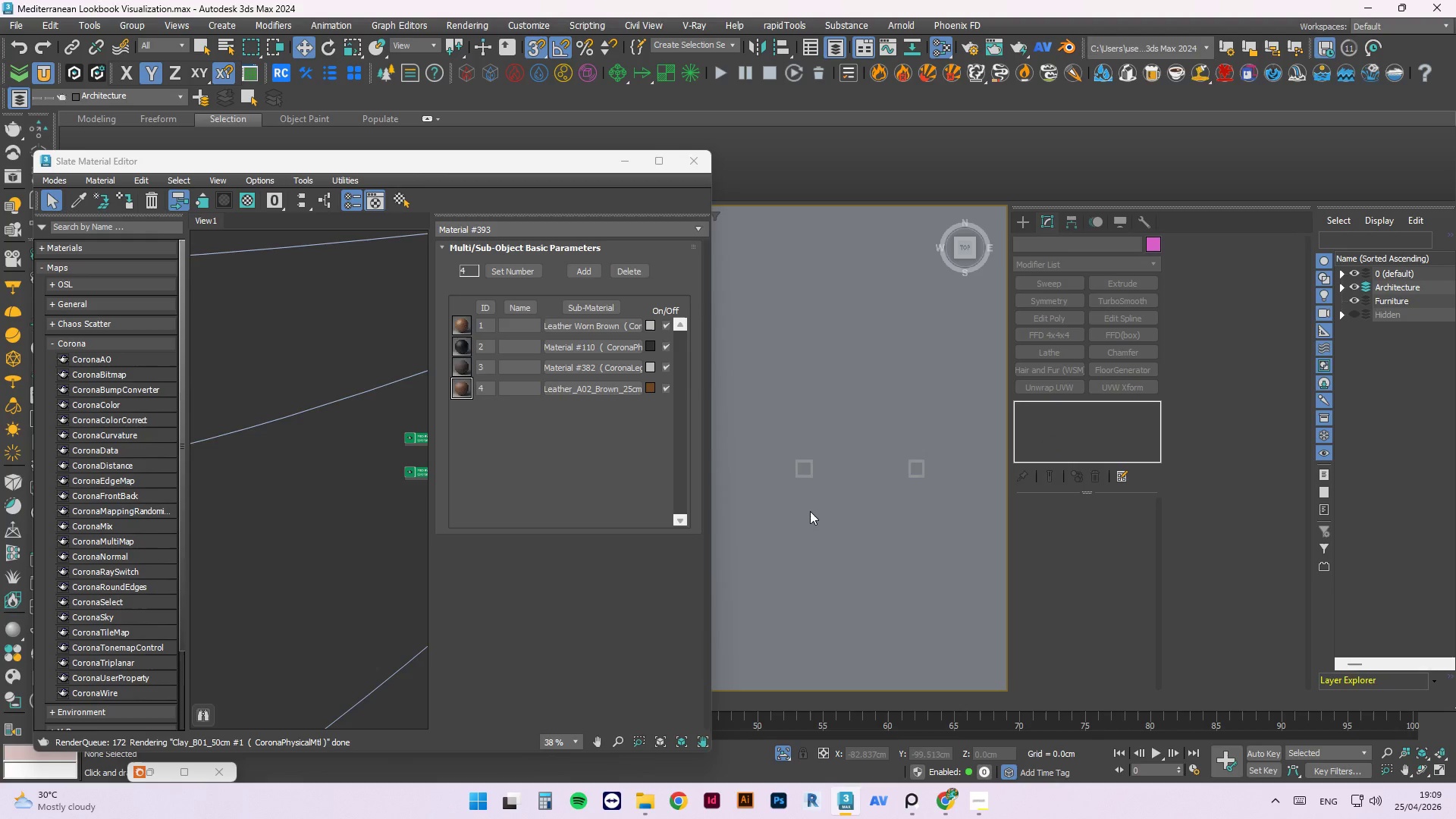 
left_click([861, 494])
 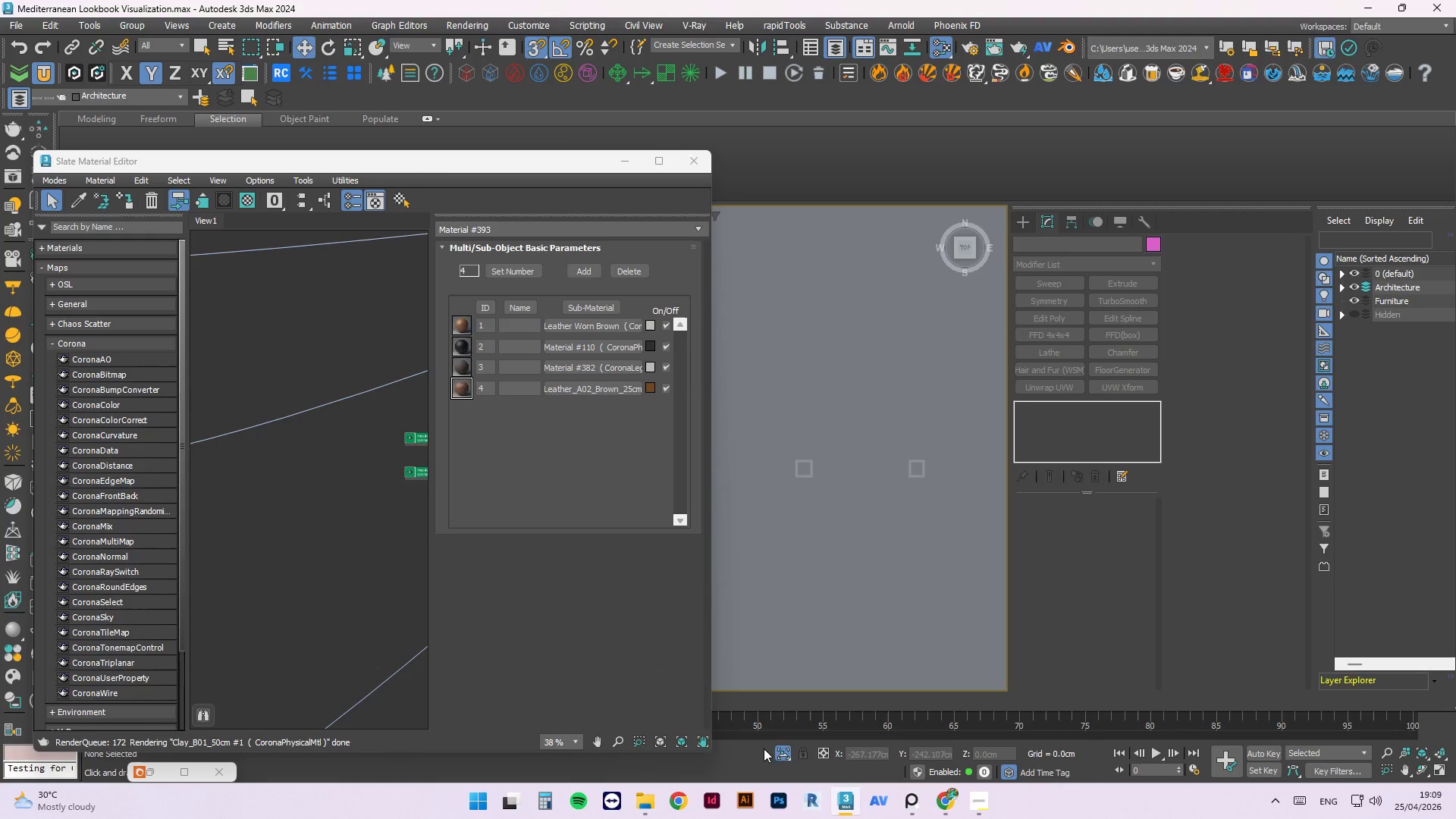 
left_click([783, 749])
 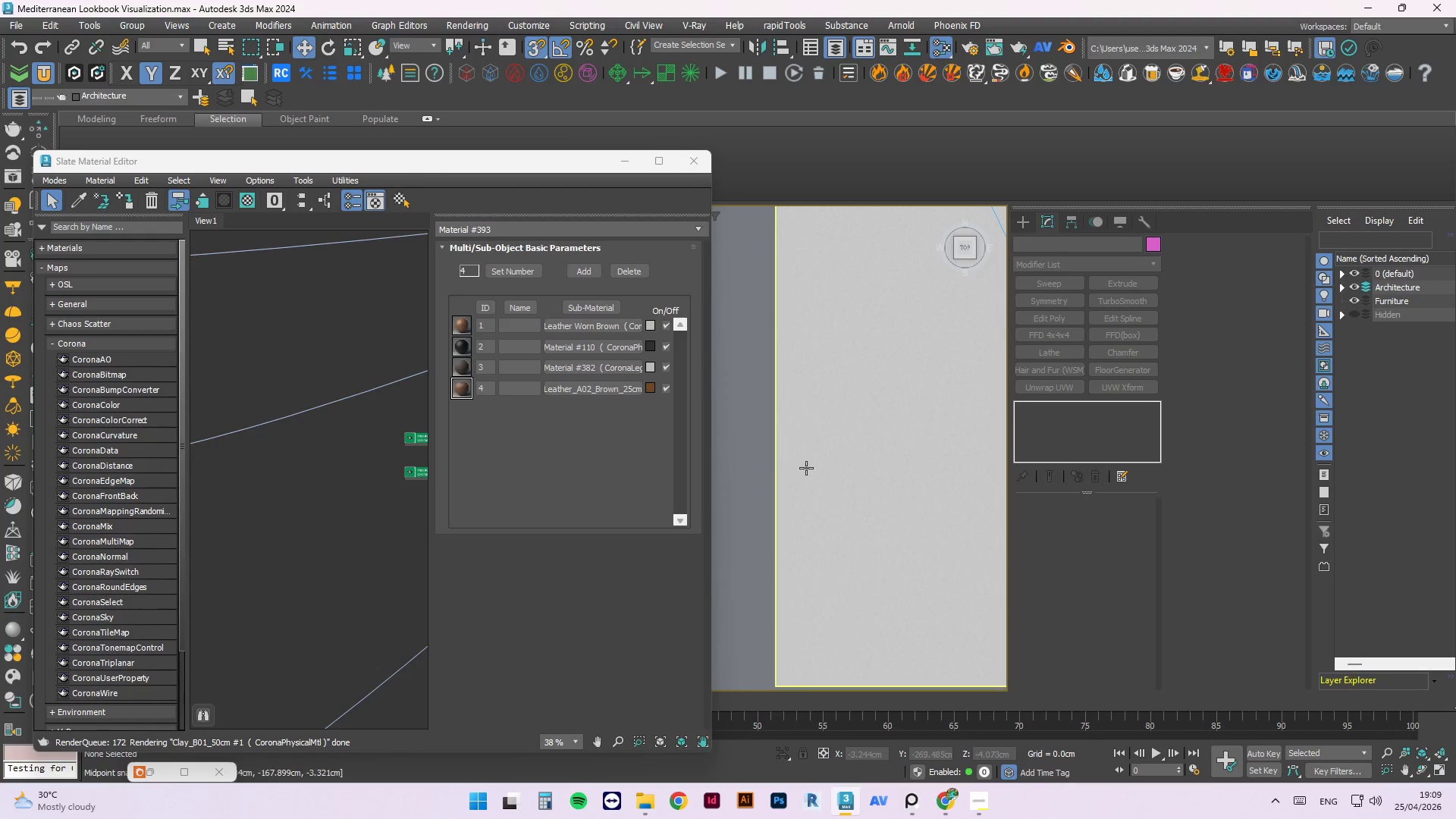 
scroll: coordinate [795, 510], scroll_direction: down, amount: 7.0
 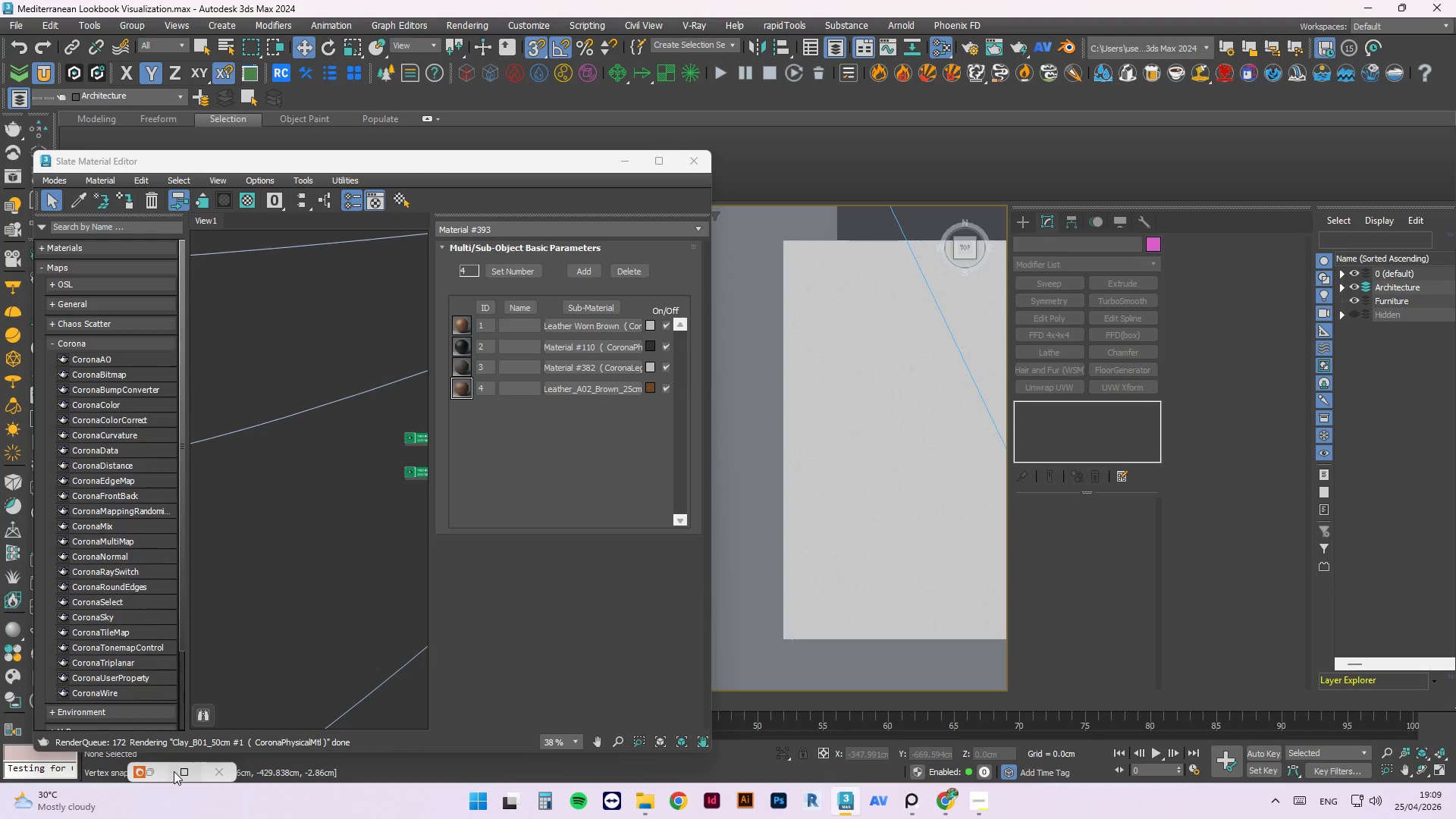 
left_click([162, 770])
 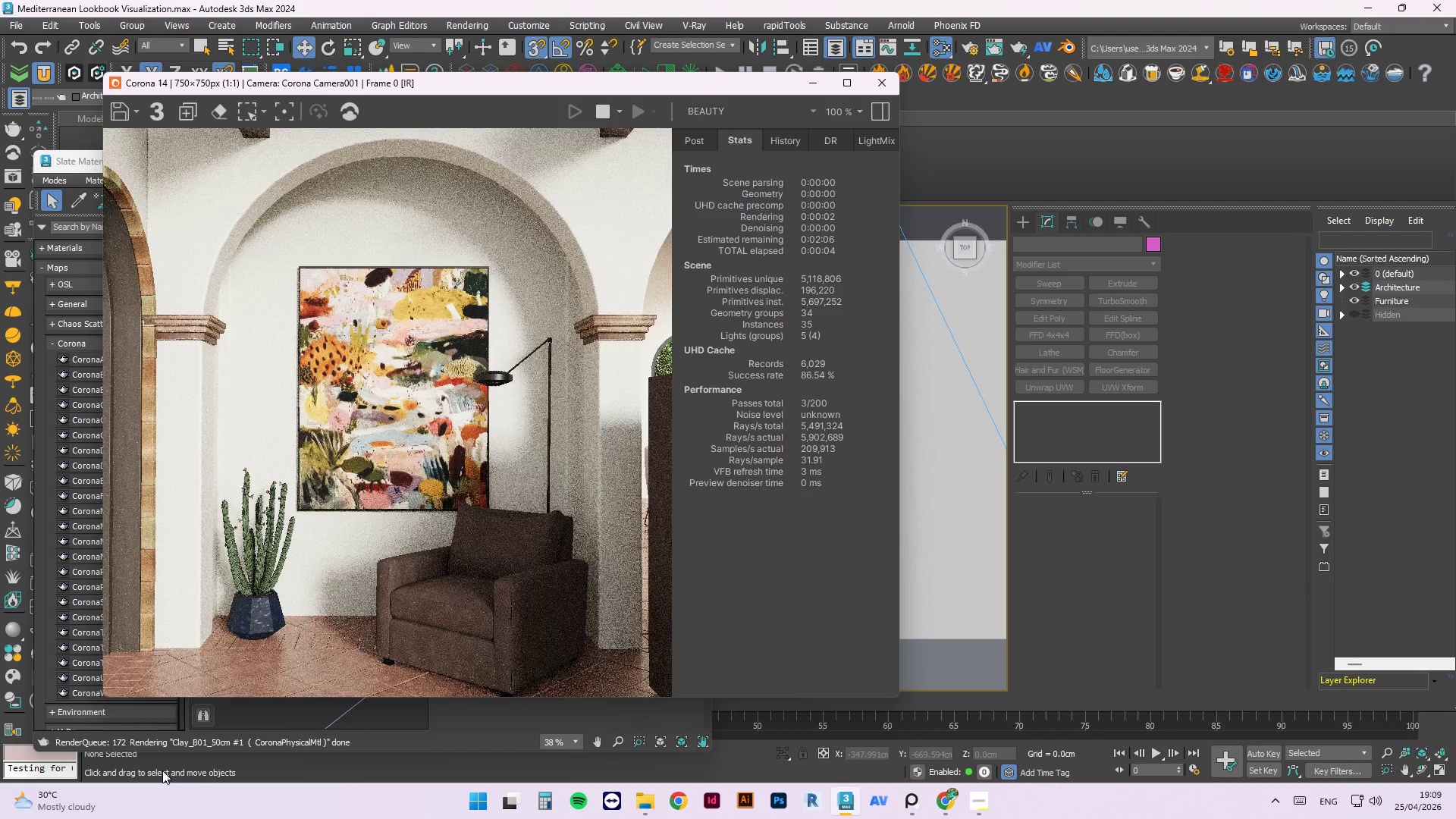 
scroll: coordinate [327, 664], scroll_direction: up, amount: 1.0
 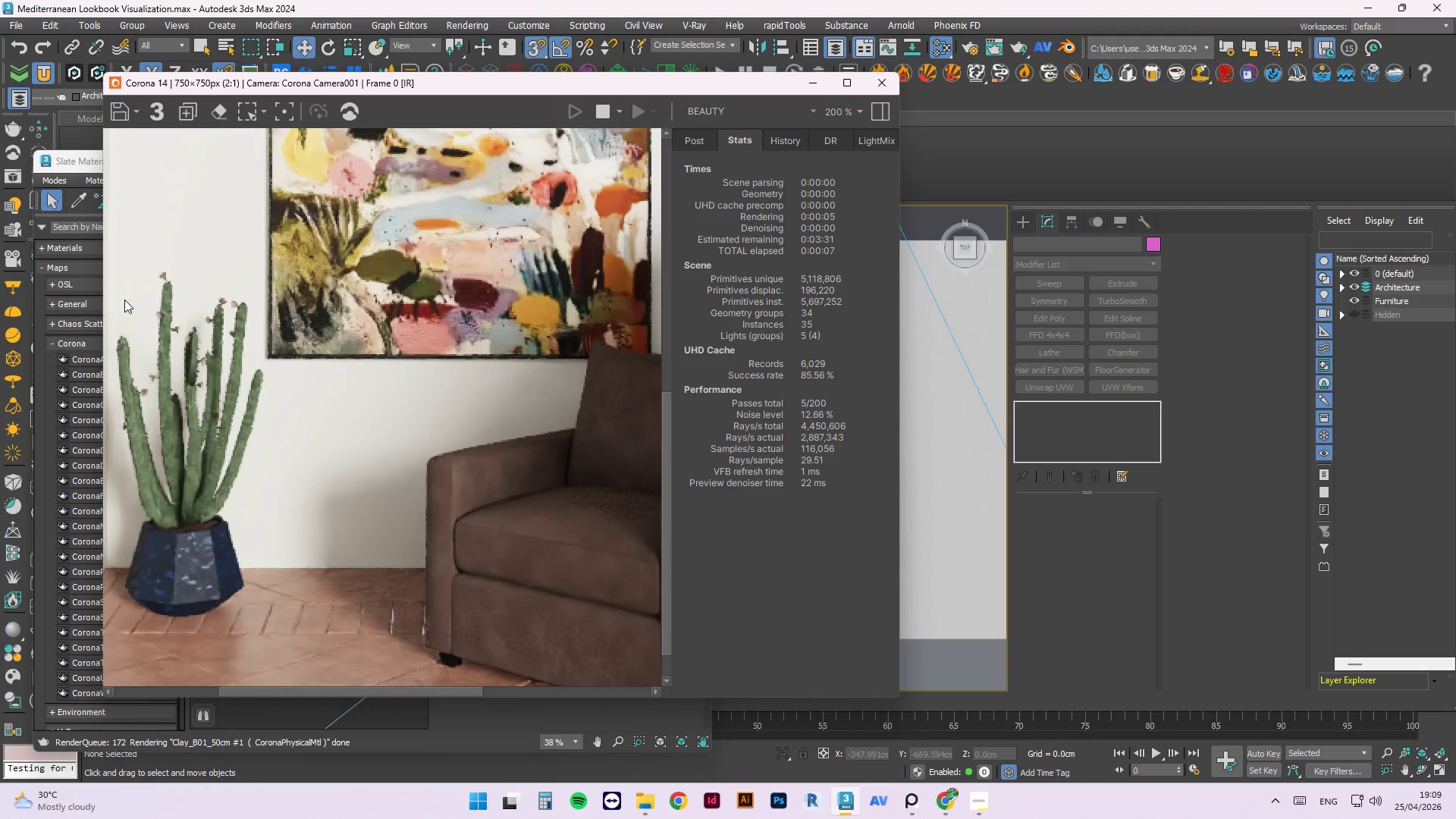 
scroll: coordinate [475, 419], scroll_direction: down, amount: 2.0
 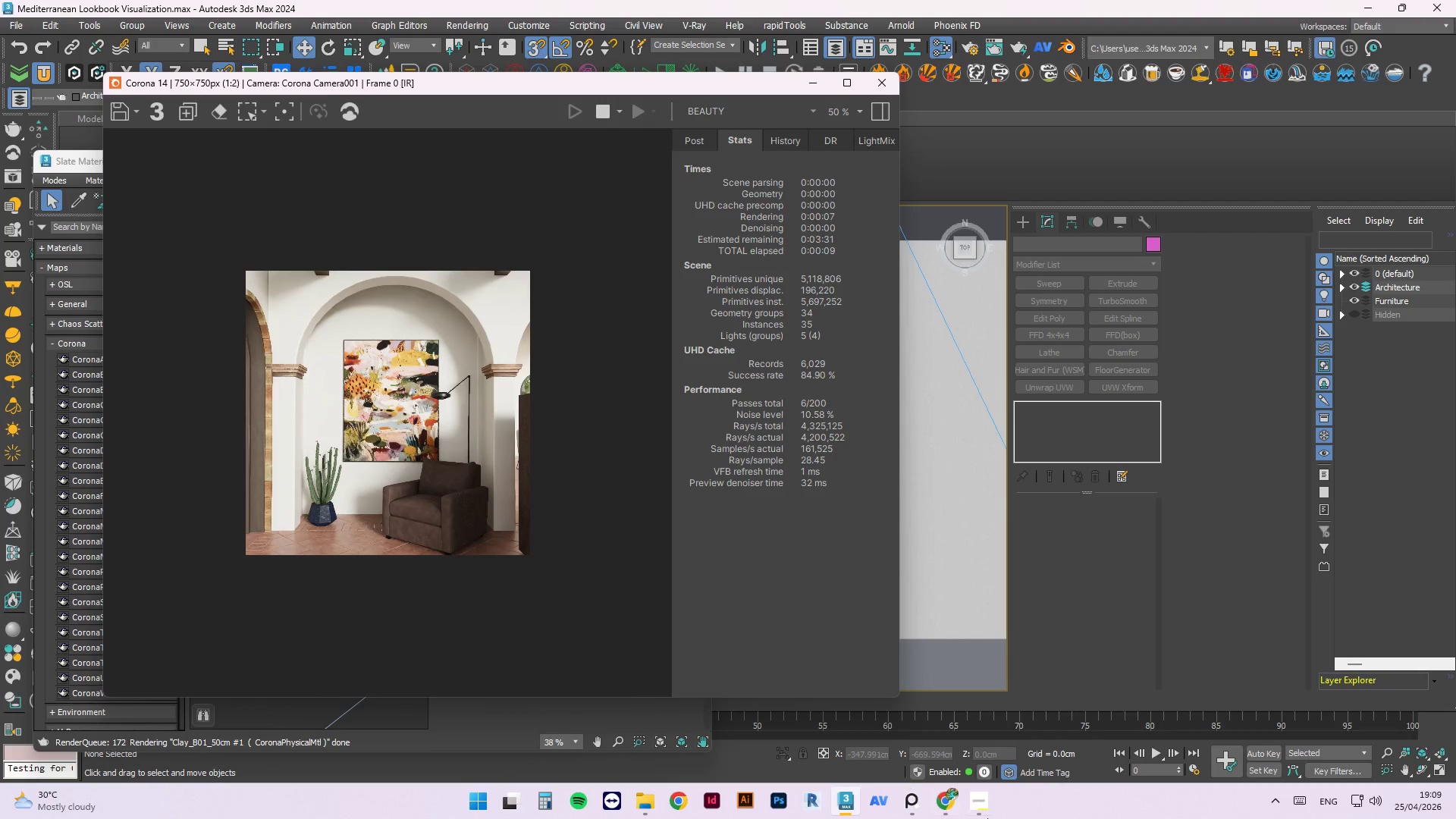 
left_click([987, 808])